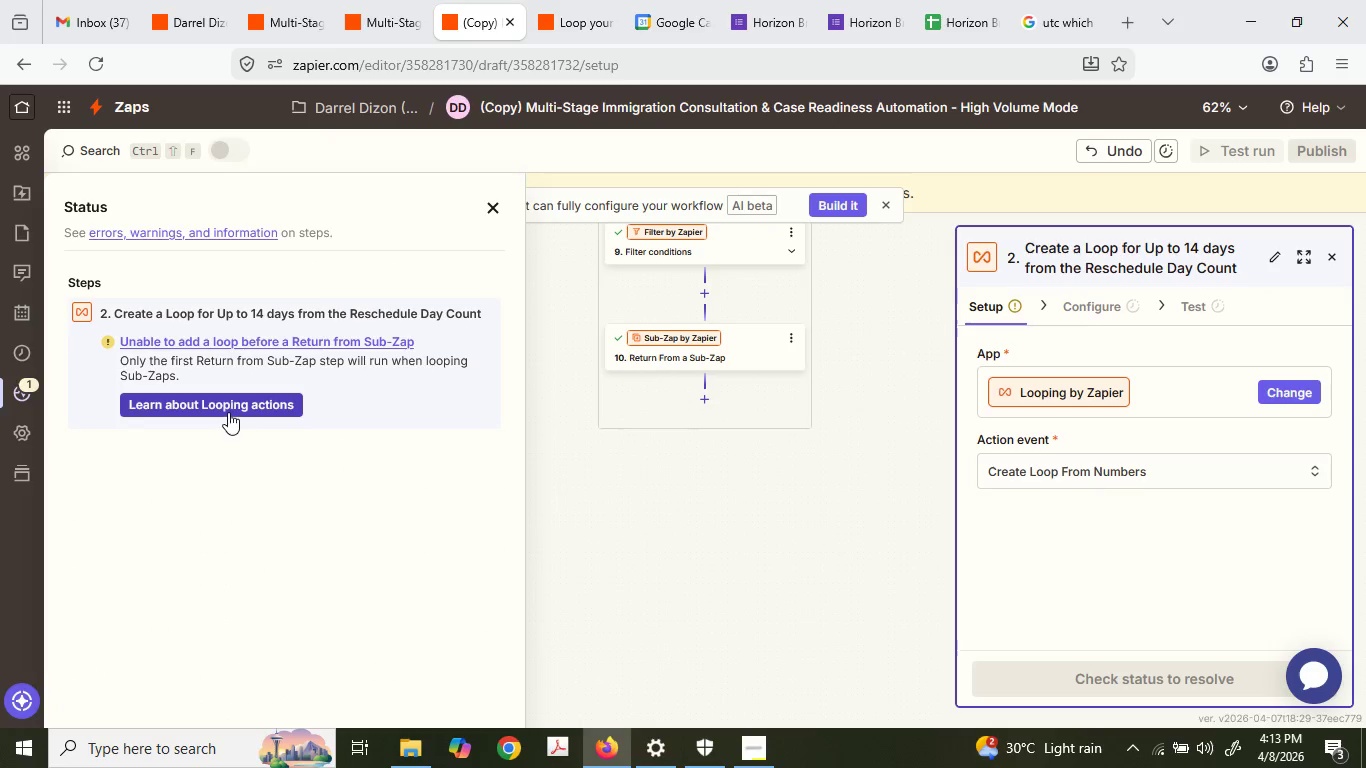 
left_click([221, 408])
 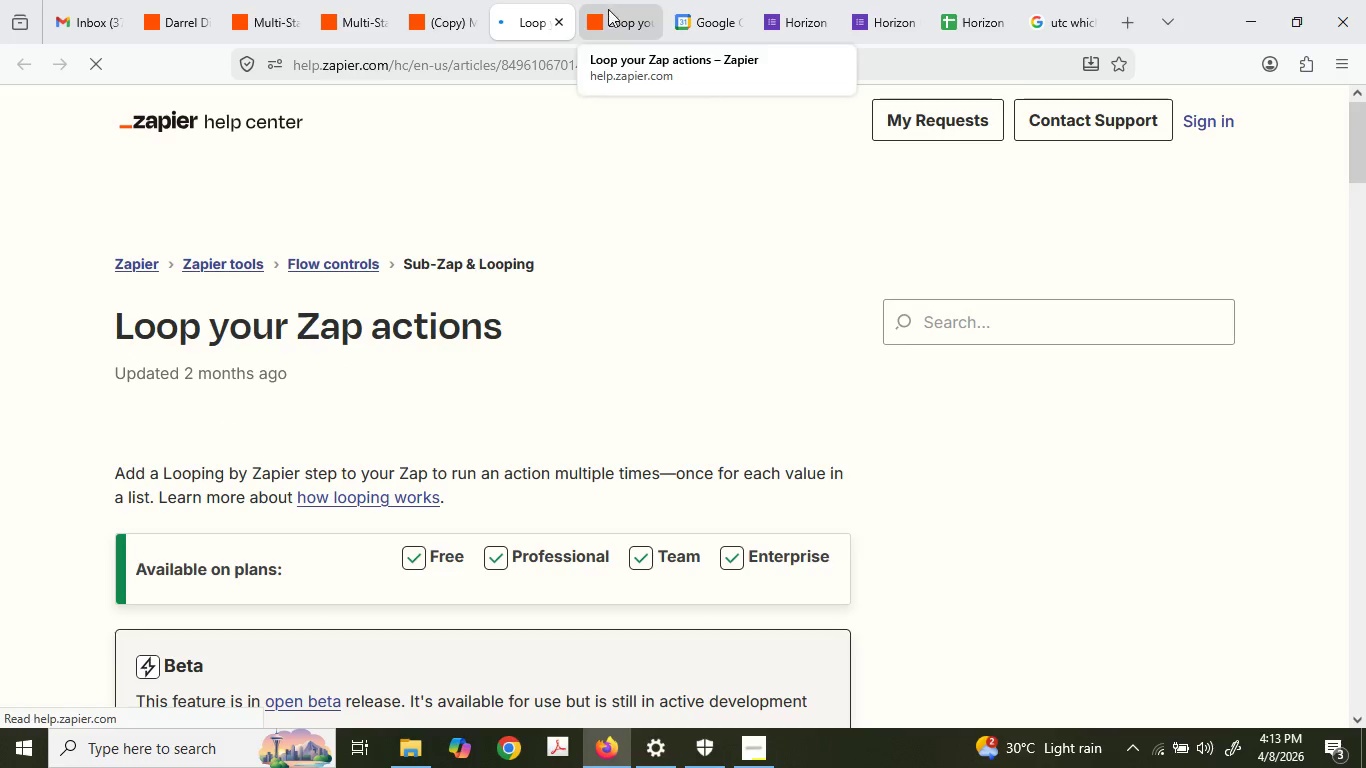 
scroll: coordinate [710, 465], scroll_direction: down, amount: 8.0
 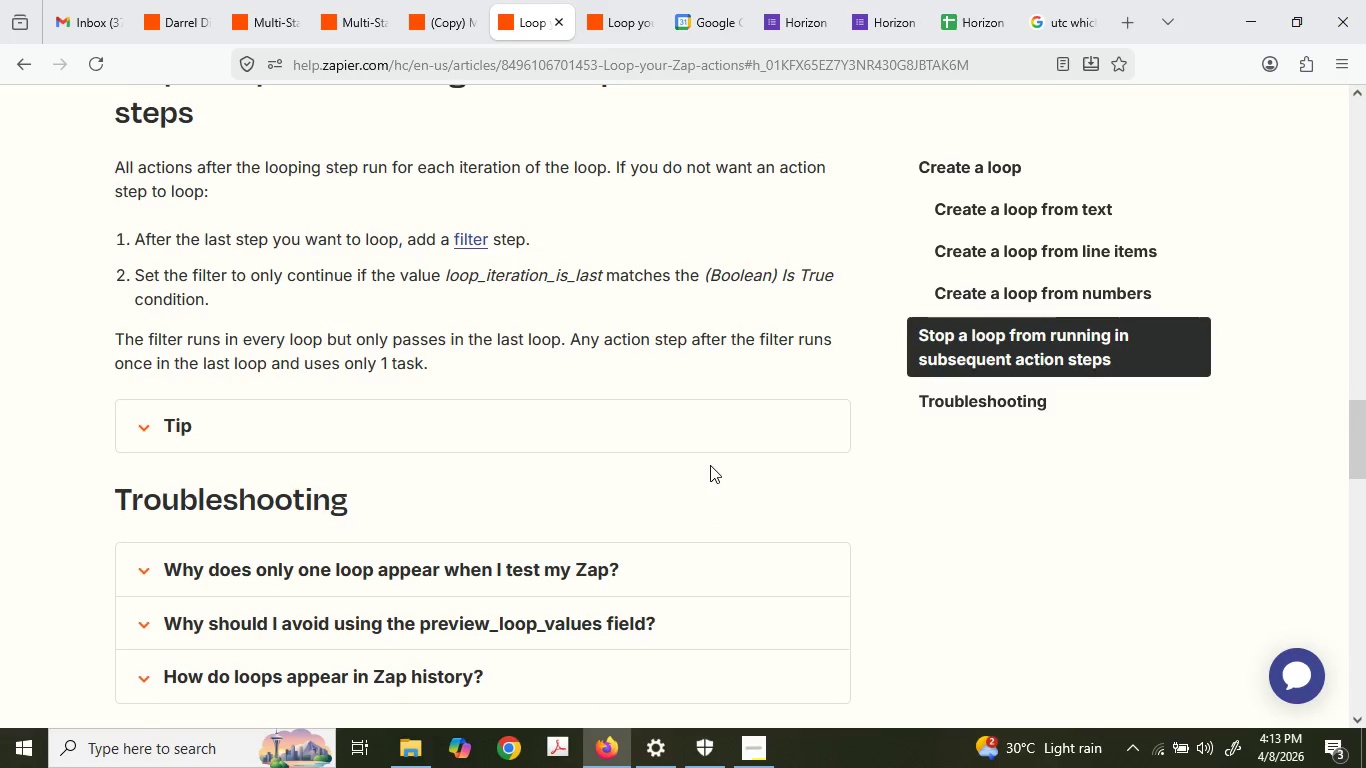 
scroll: coordinate [710, 465], scroll_direction: up, amount: 1.0
 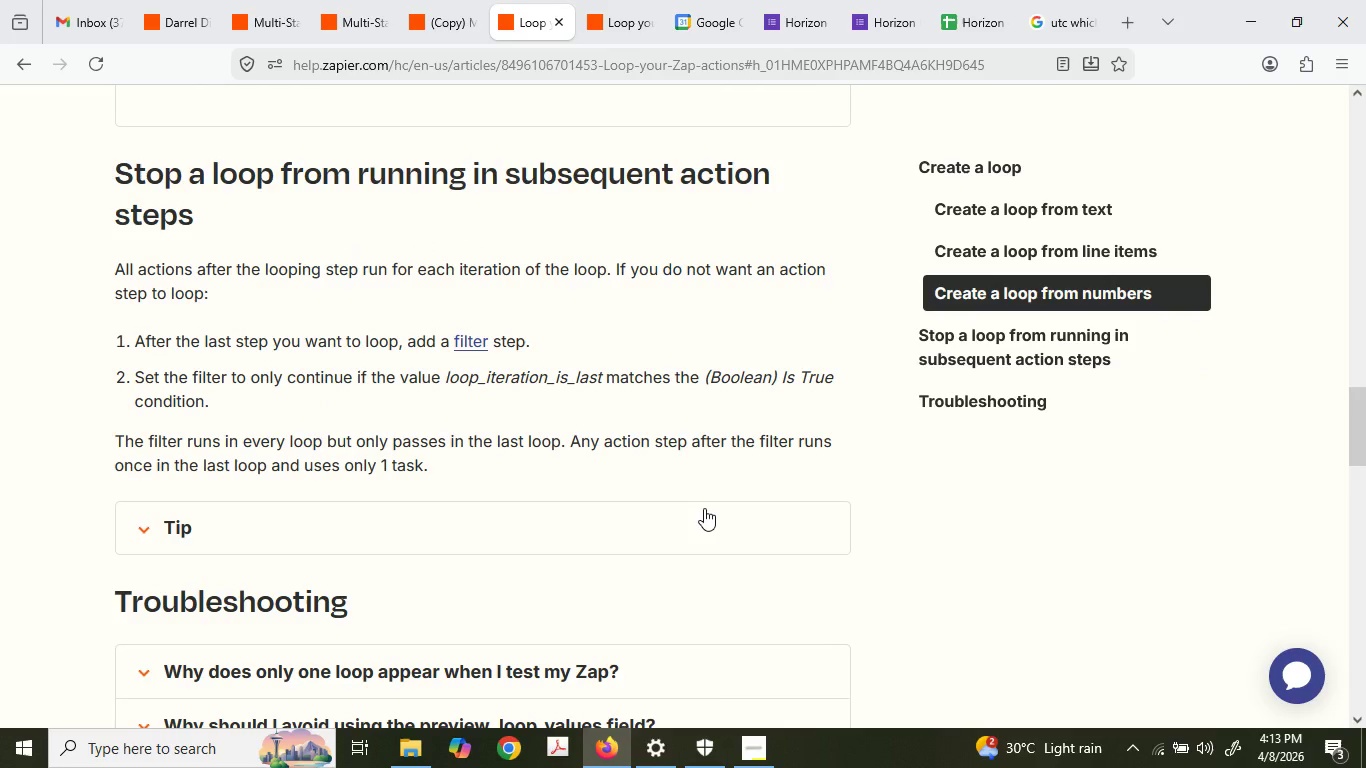 
wait(9.99)
 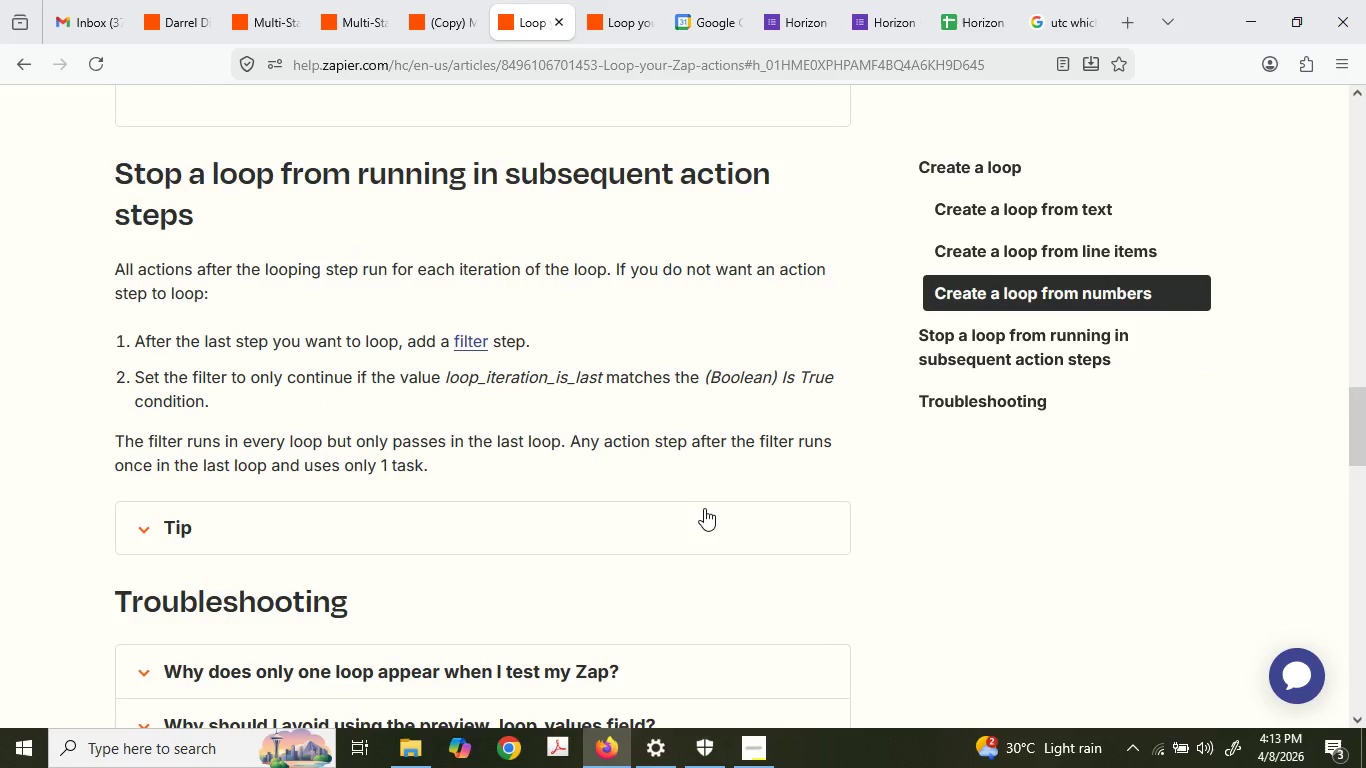 
scroll: coordinate [699, 506], scroll_direction: down, amount: 3.0
 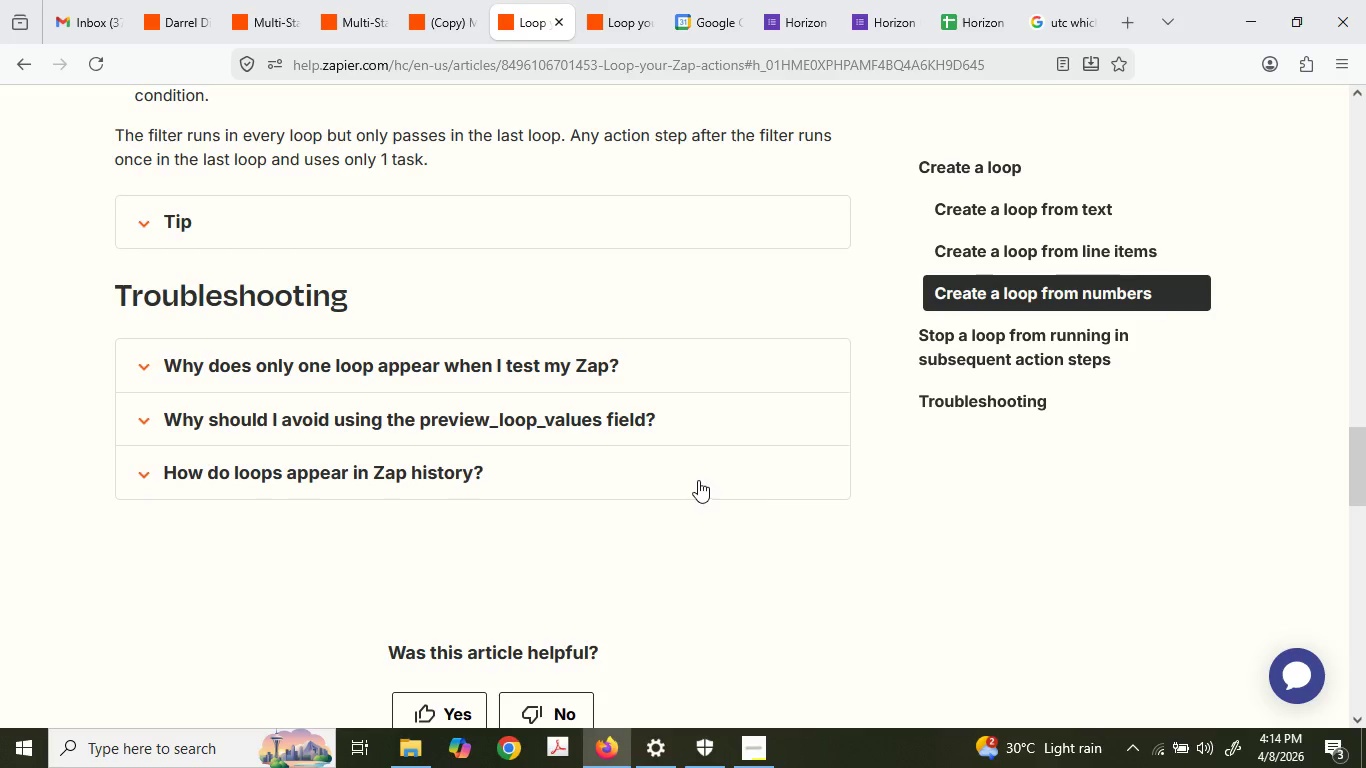 
scroll: coordinate [698, 480], scroll_direction: up, amount: 5.0
 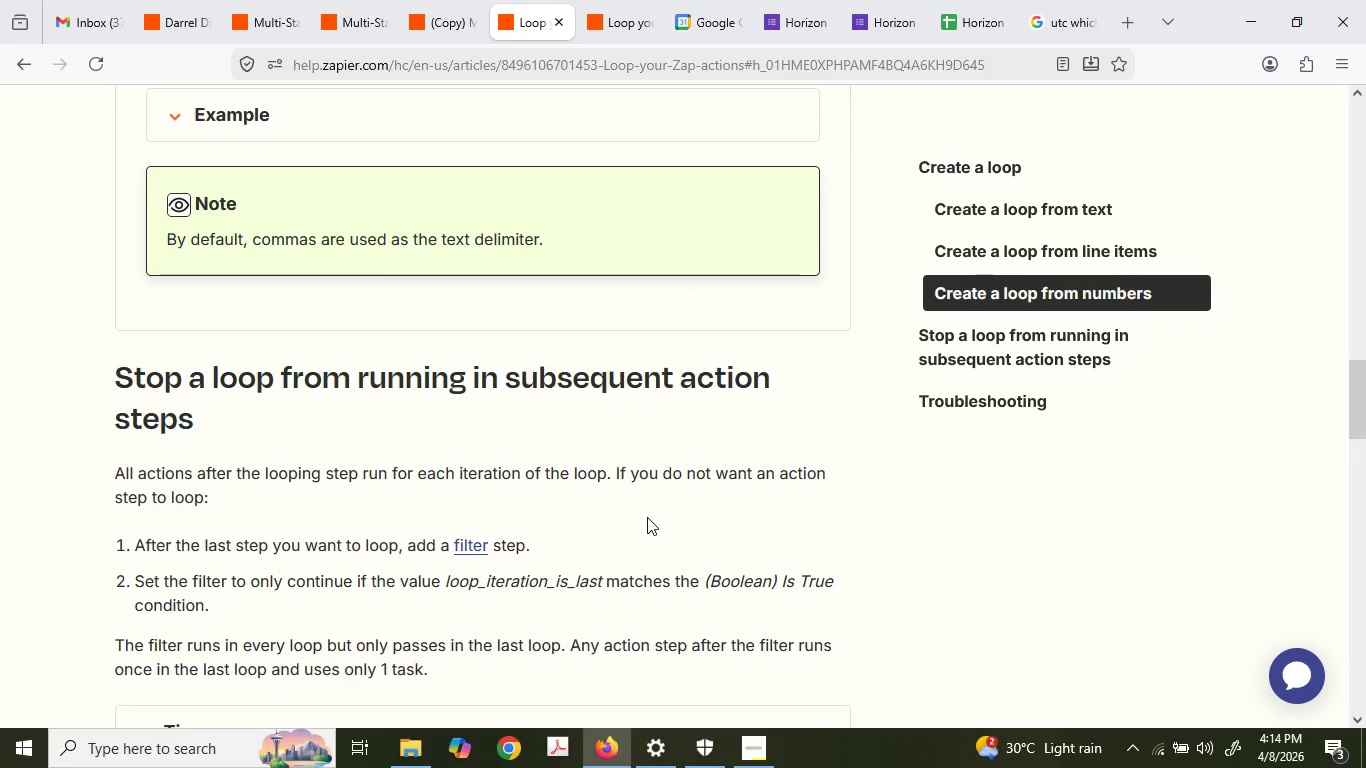 
left_click([1056, 328])
 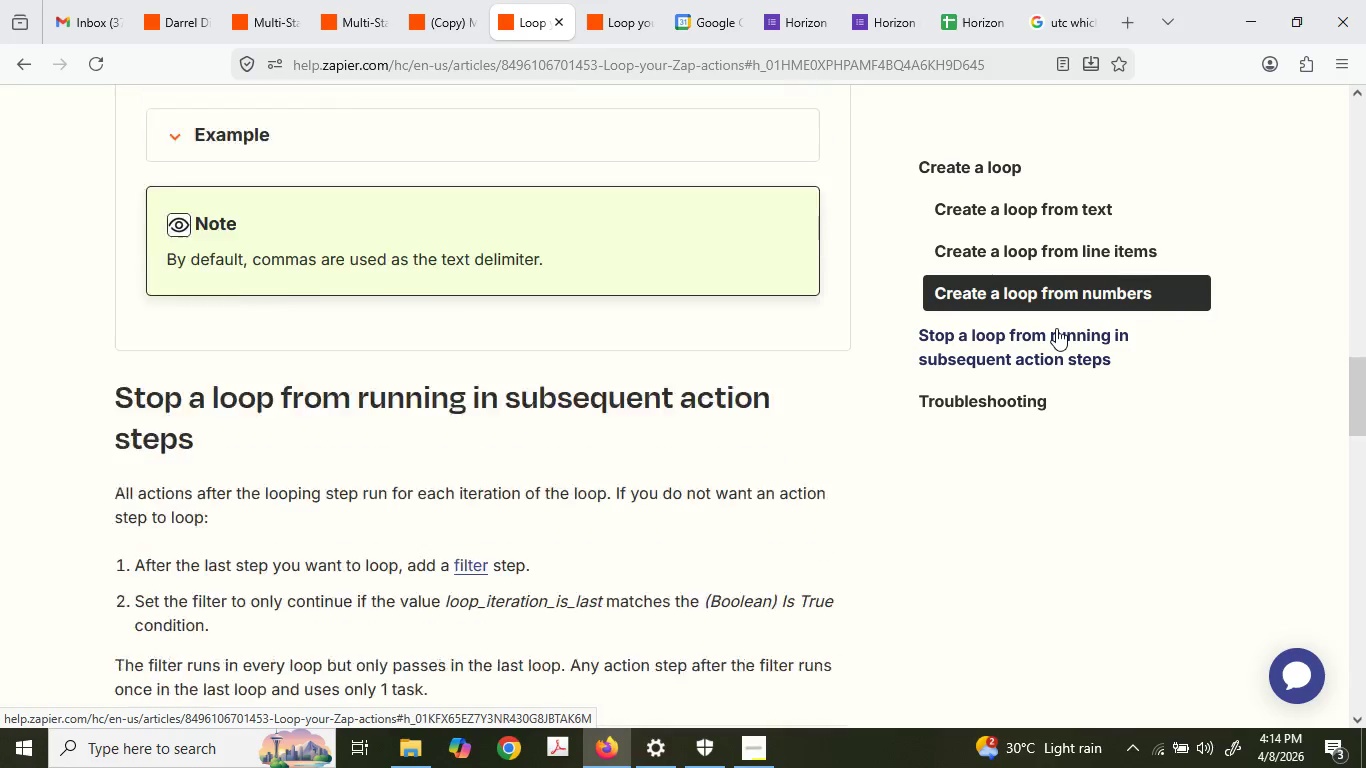 
scroll: coordinate [647, 516], scroll_direction: up, amount: 2.0
 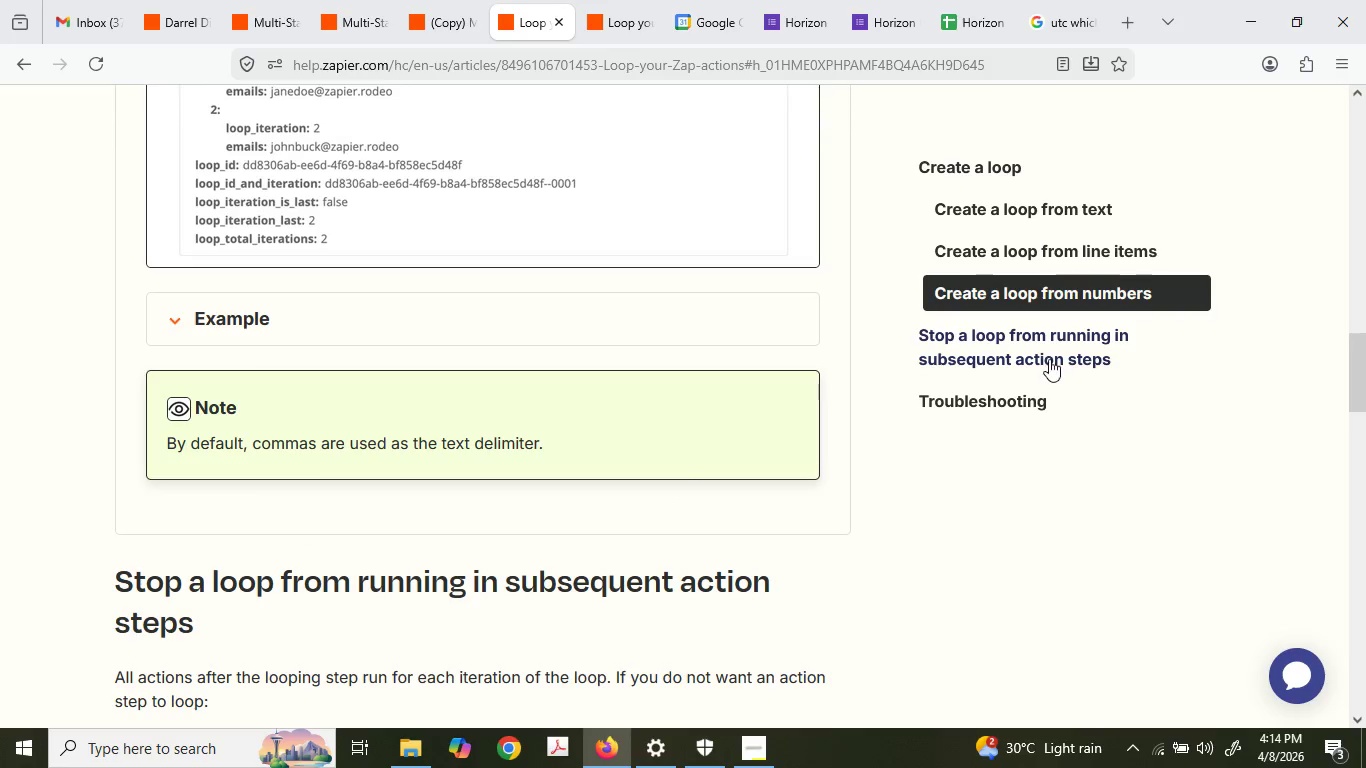 
mouse_move([1058, 316])
 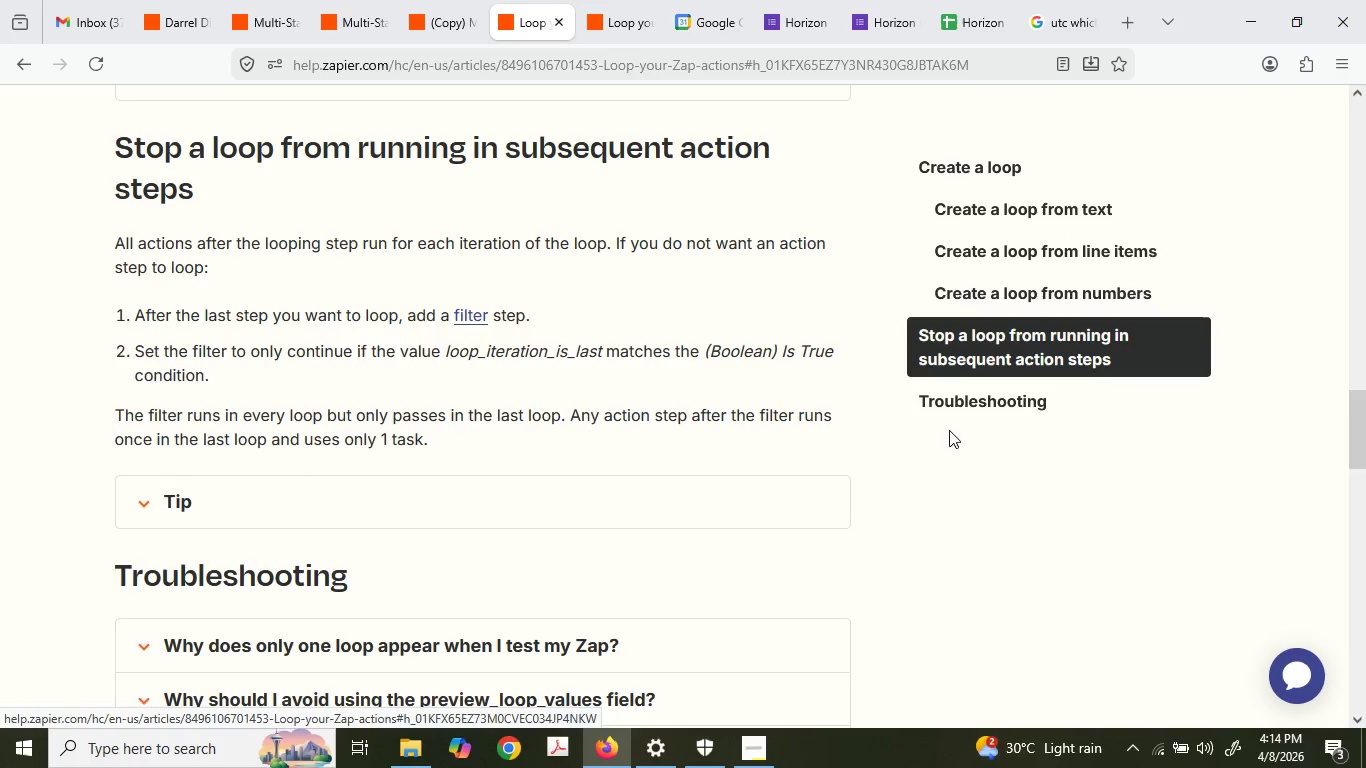 
left_click([959, 394])
 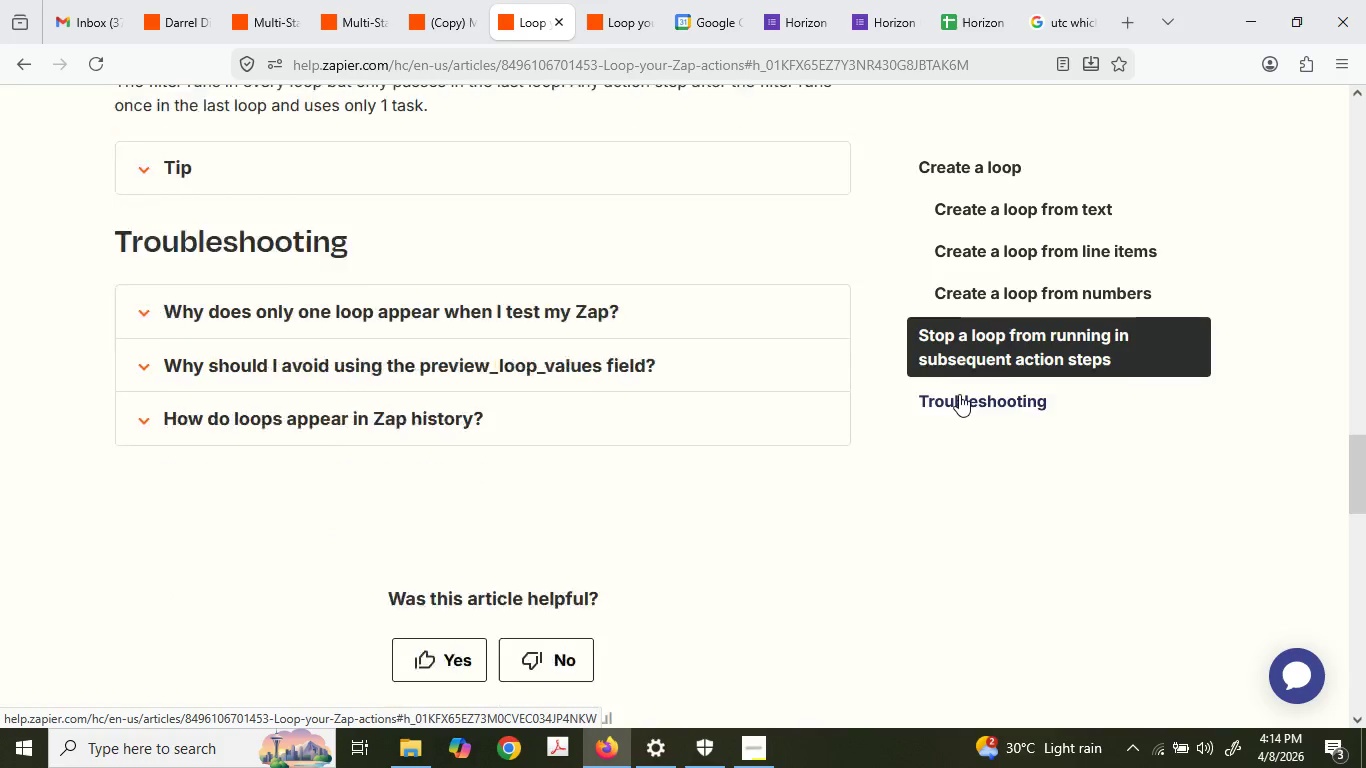 
mouse_move([933, 399])
 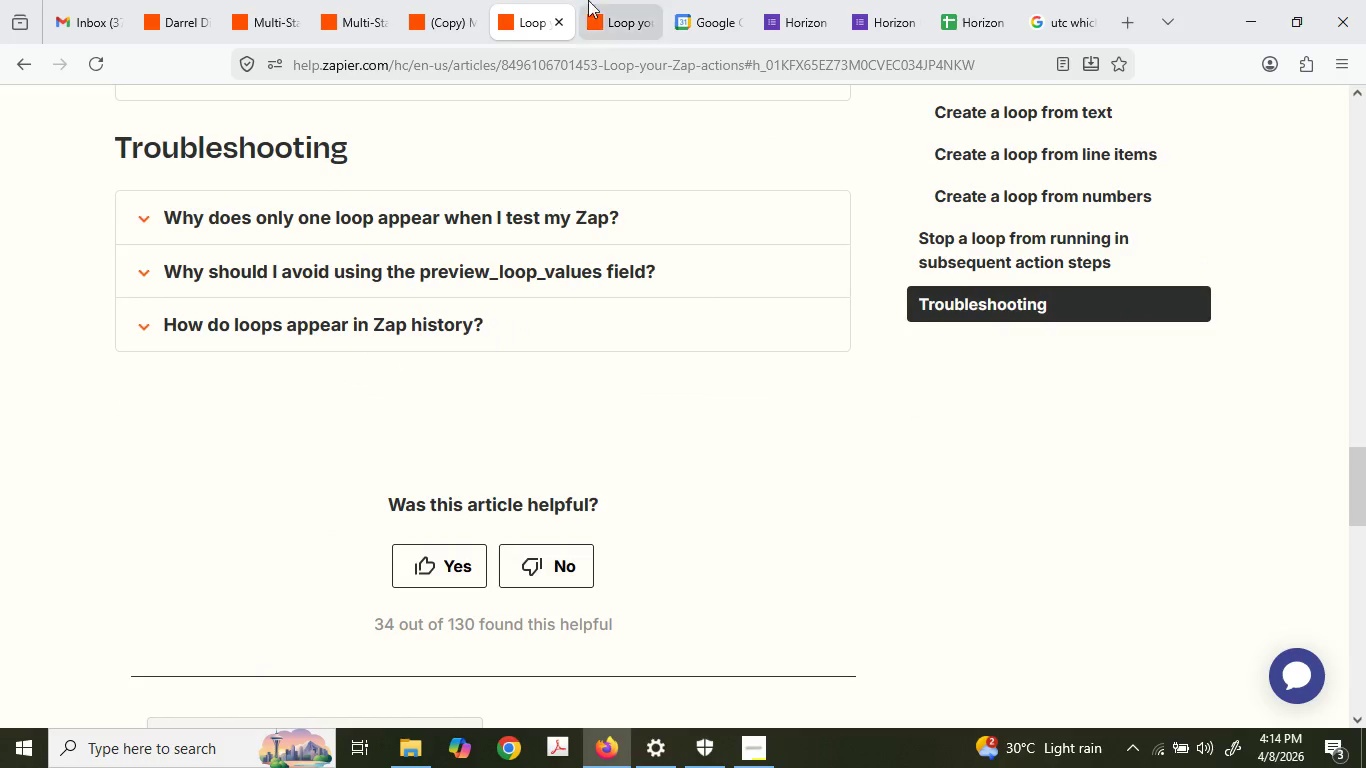 
left_click([475, 0])
 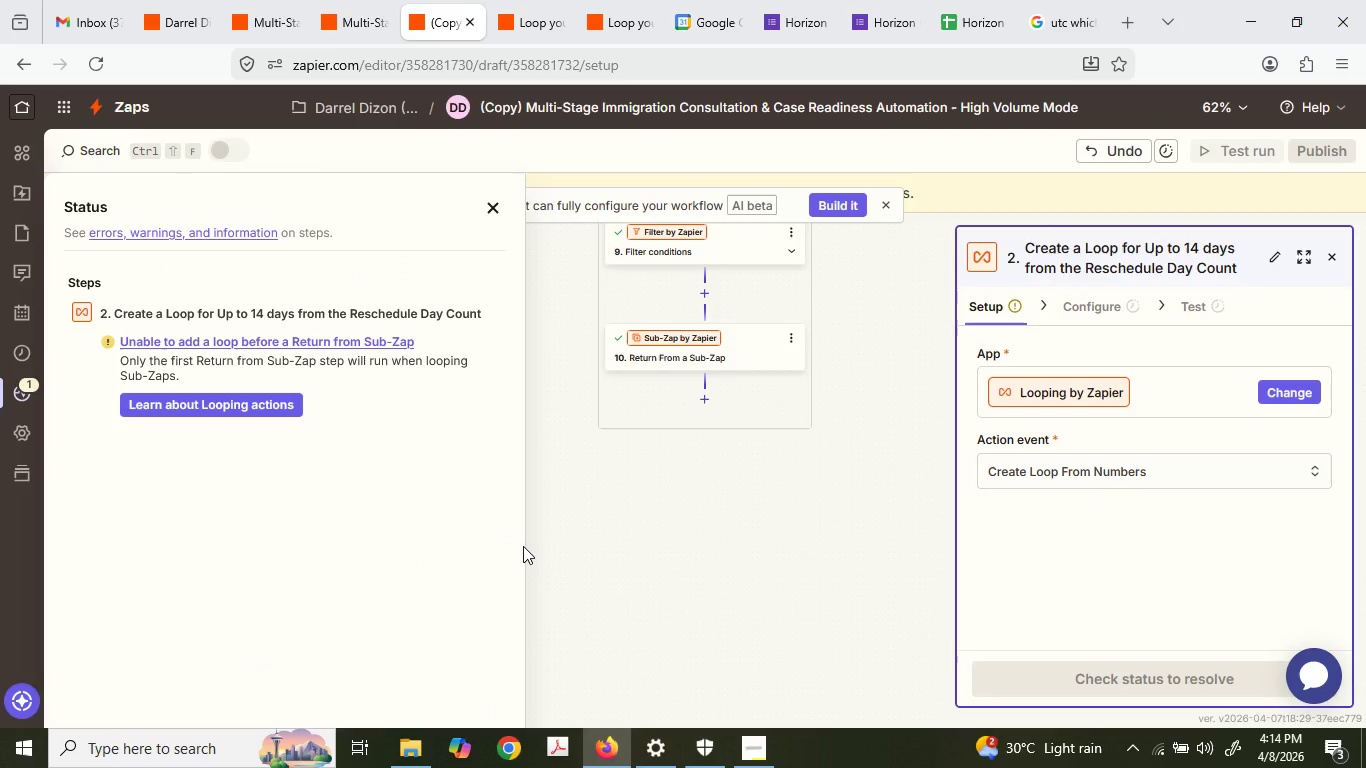 
wait(8.84)
 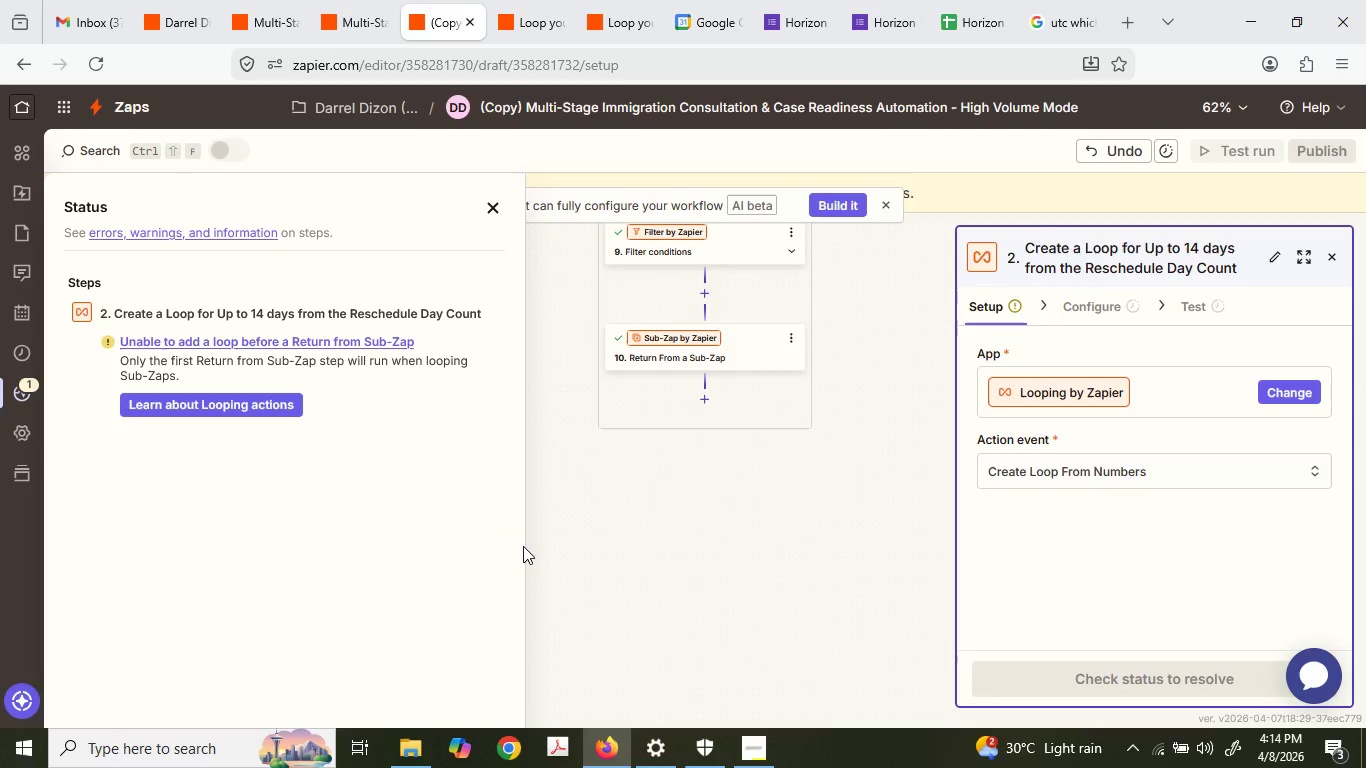 
scroll: coordinate [702, 329], scroll_direction: up, amount: 17.0
 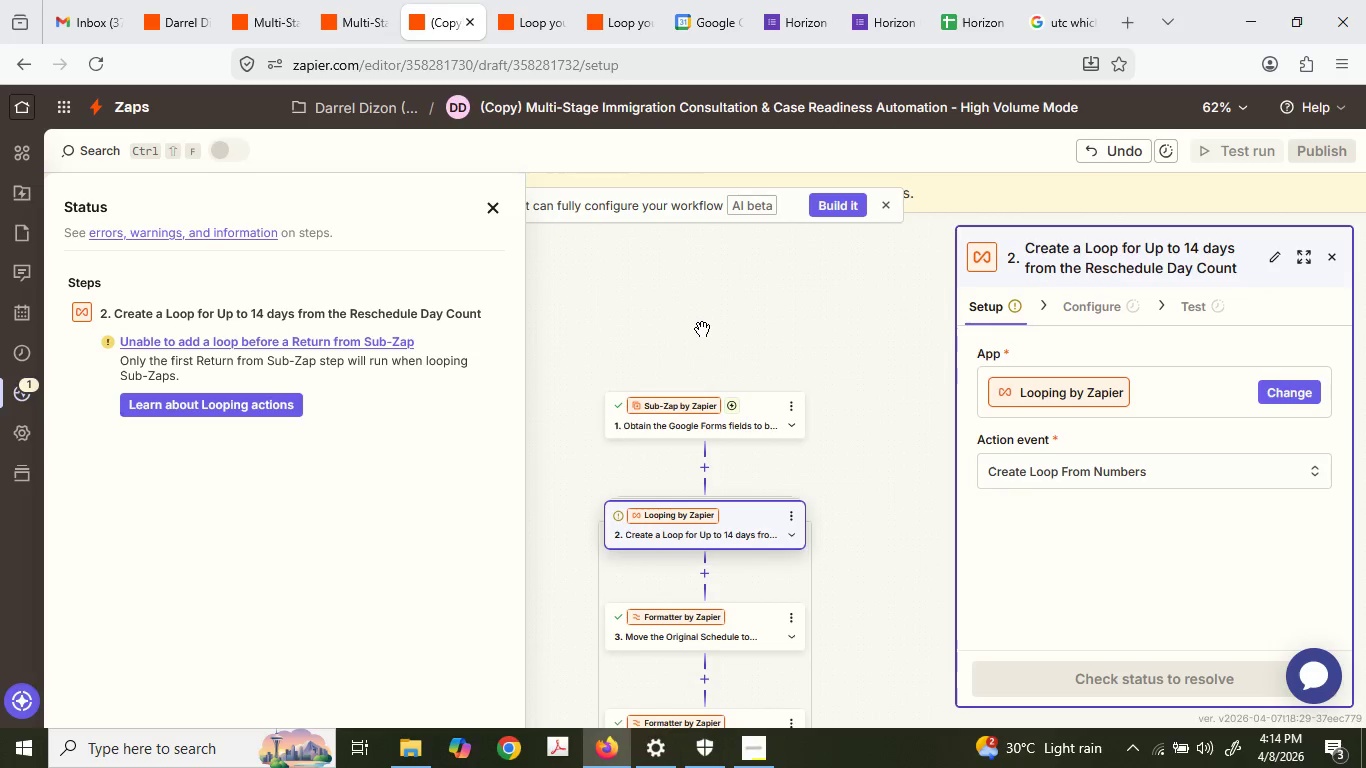 
mouse_move([711, 351])
 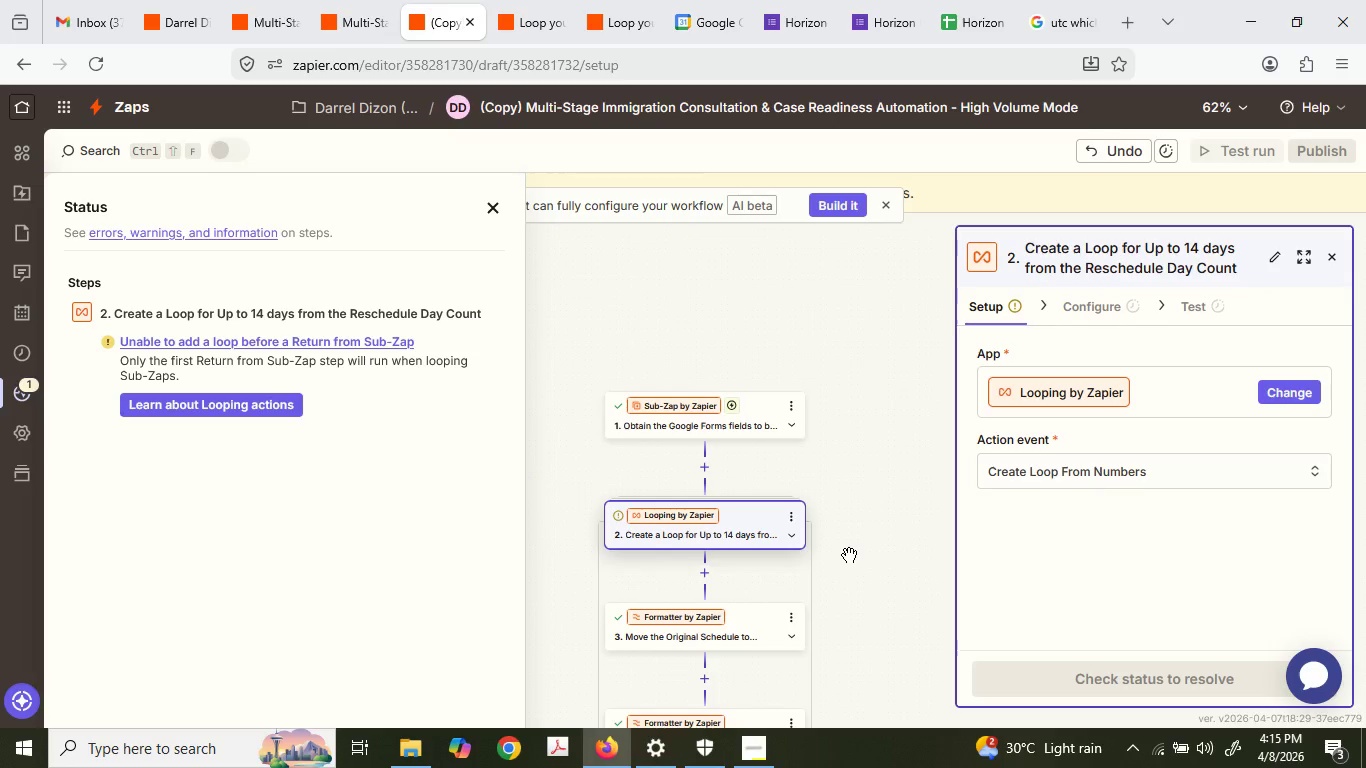 
wait(38.94)
 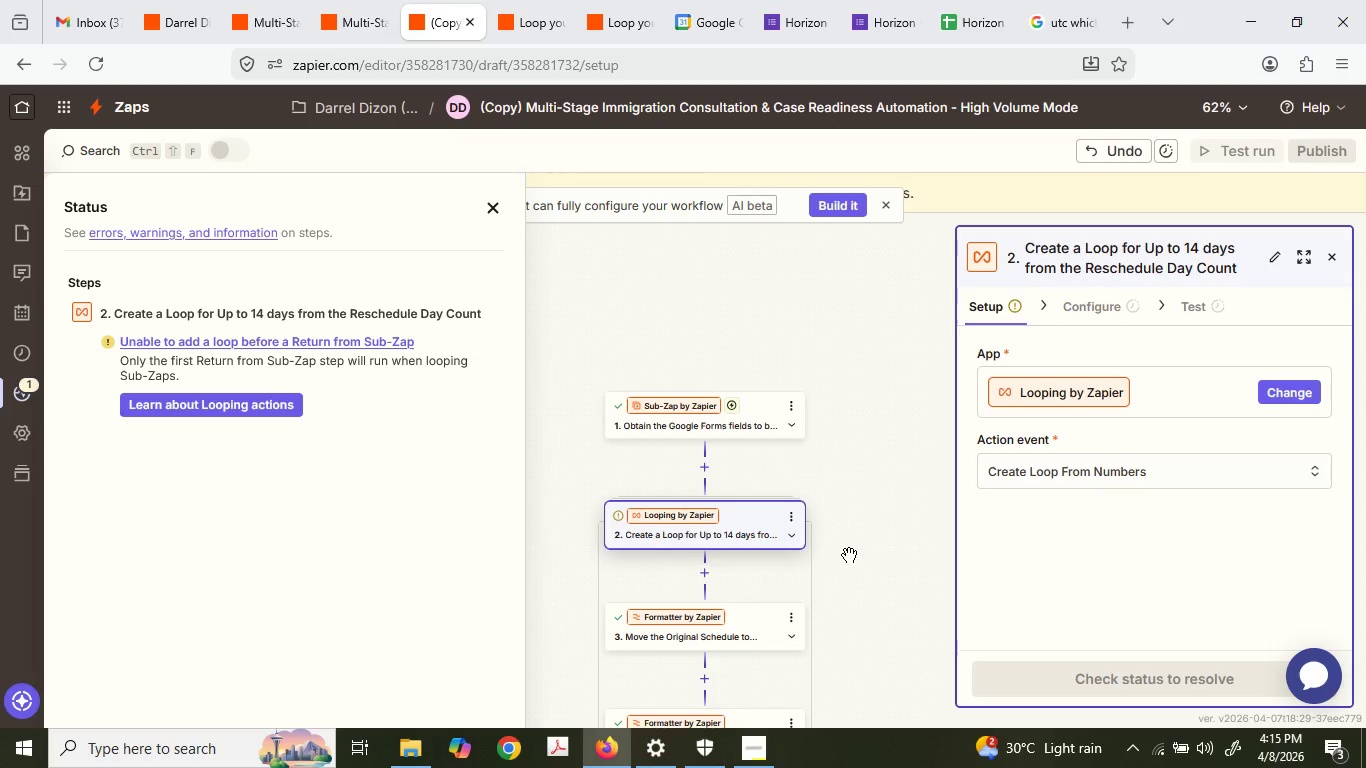 
left_click([349, 0])
 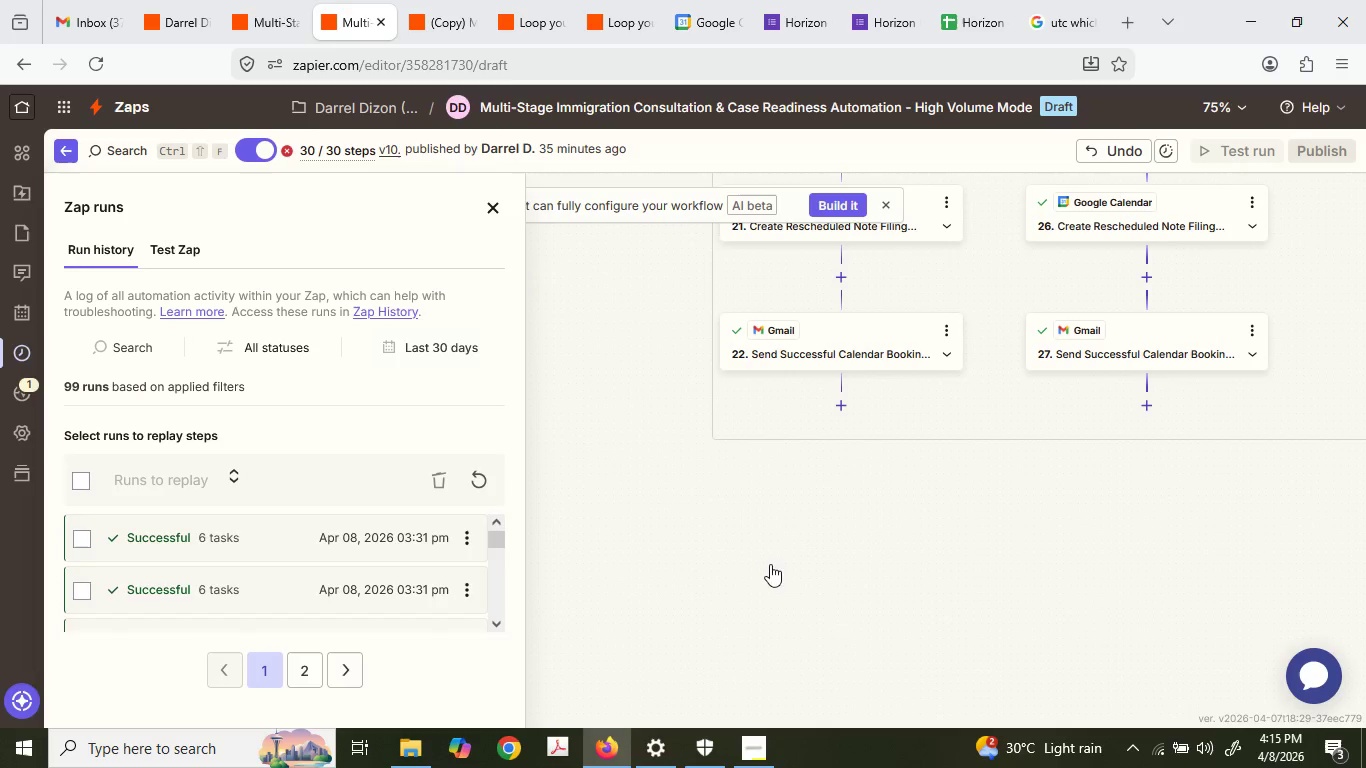 
scroll: coordinate [918, 480], scroll_direction: up, amount: 3.0
 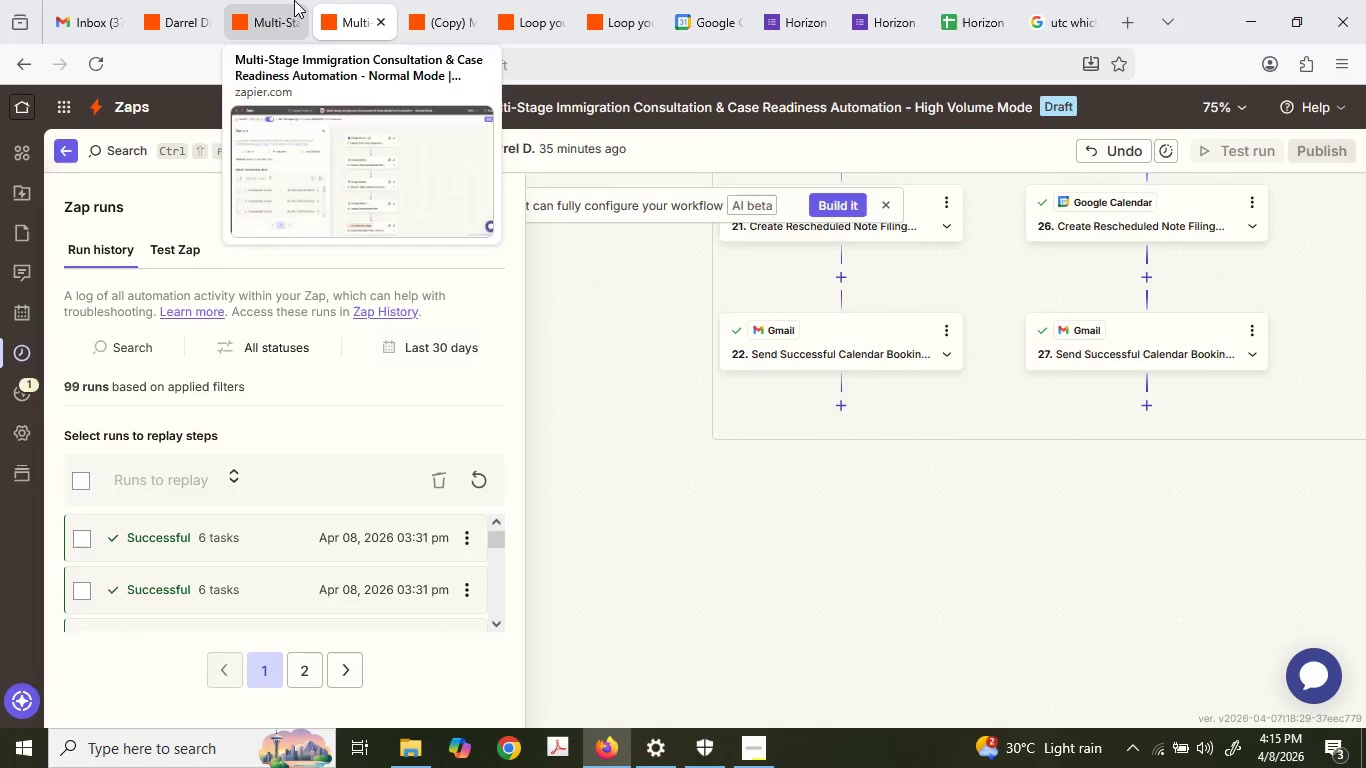 
double_click([353, 0])
 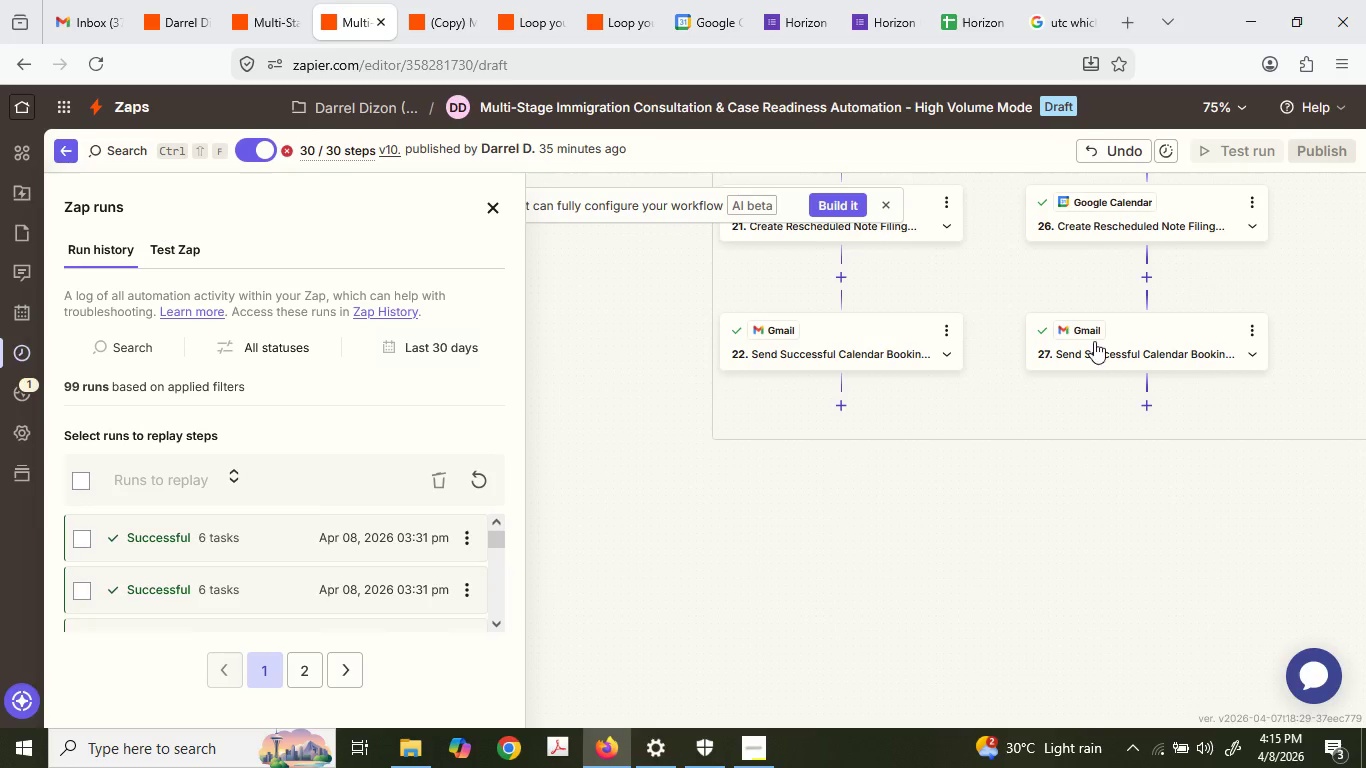 
scroll: coordinate [1094, 341], scroll_direction: up, amount: 2.0
 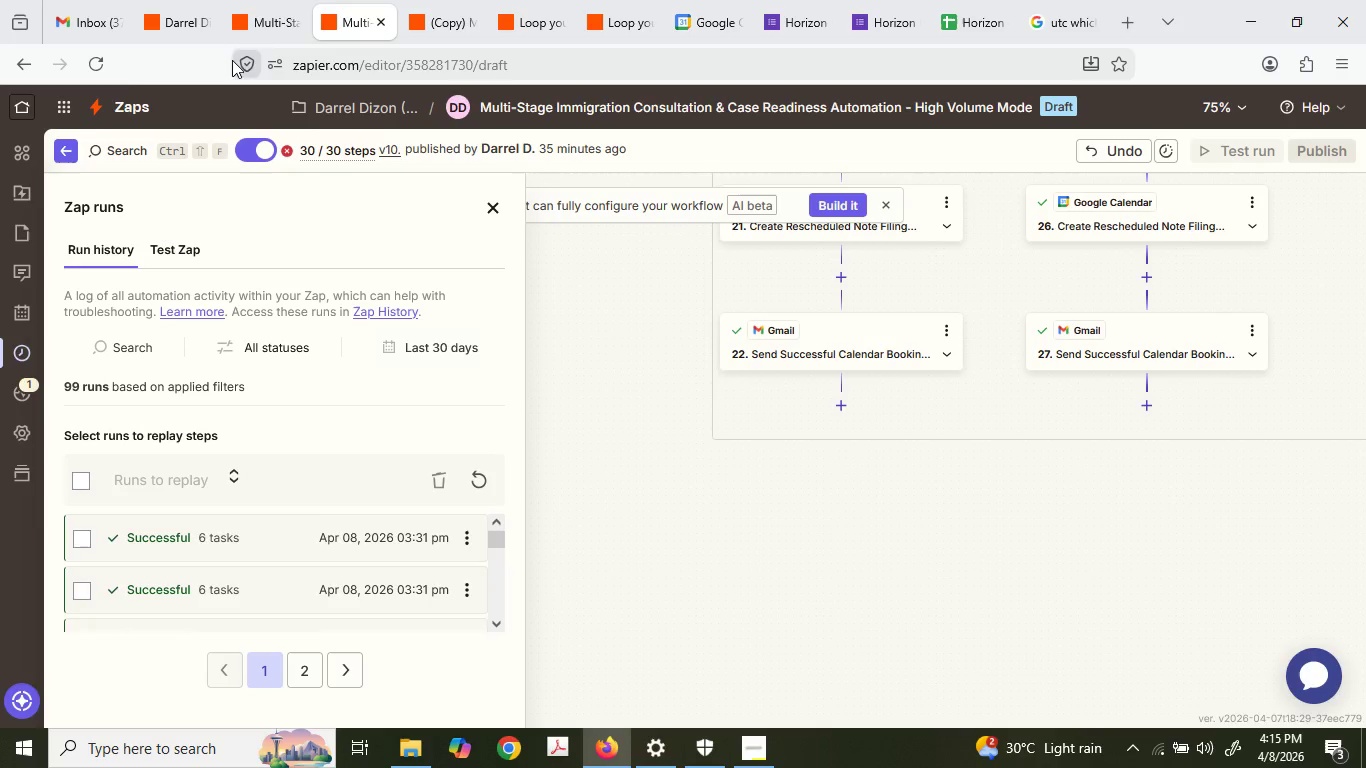 
left_click([98, 72])
 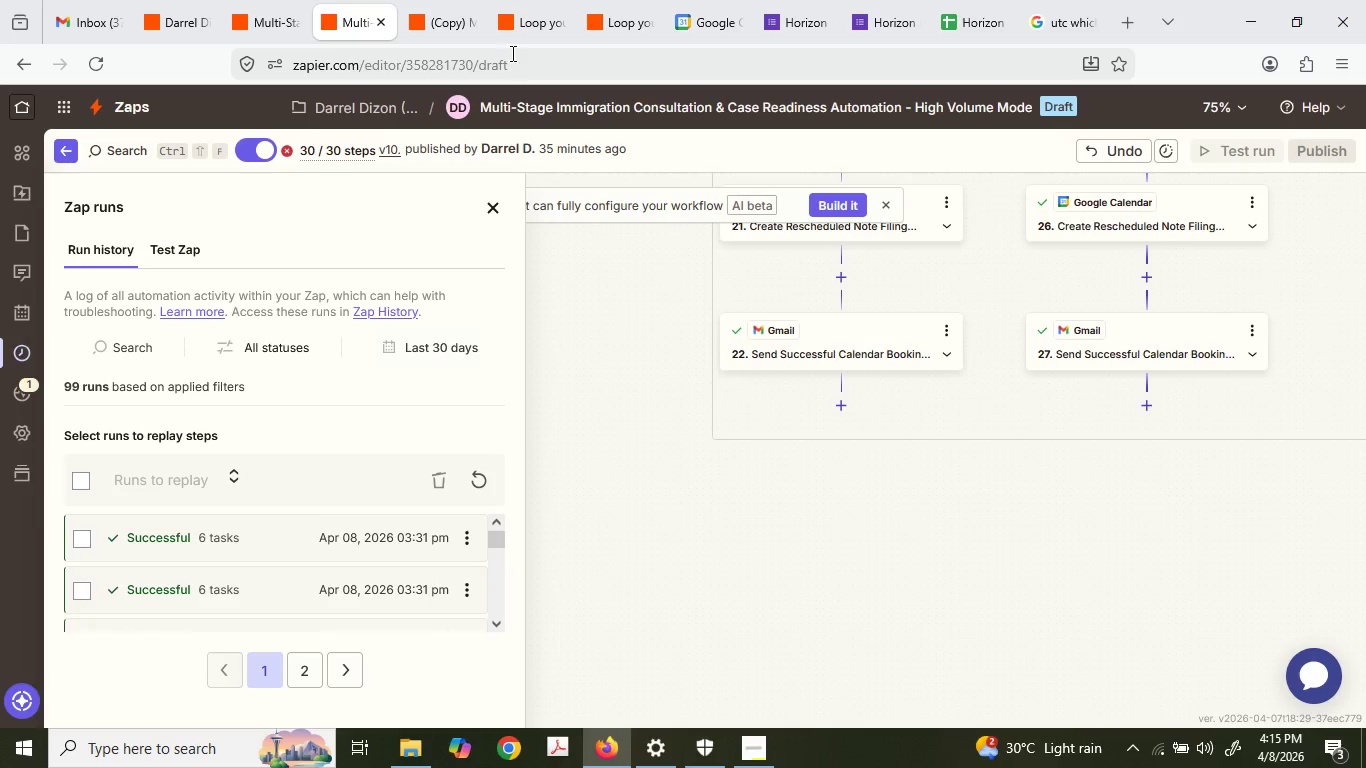 
left_click([522, 61])
 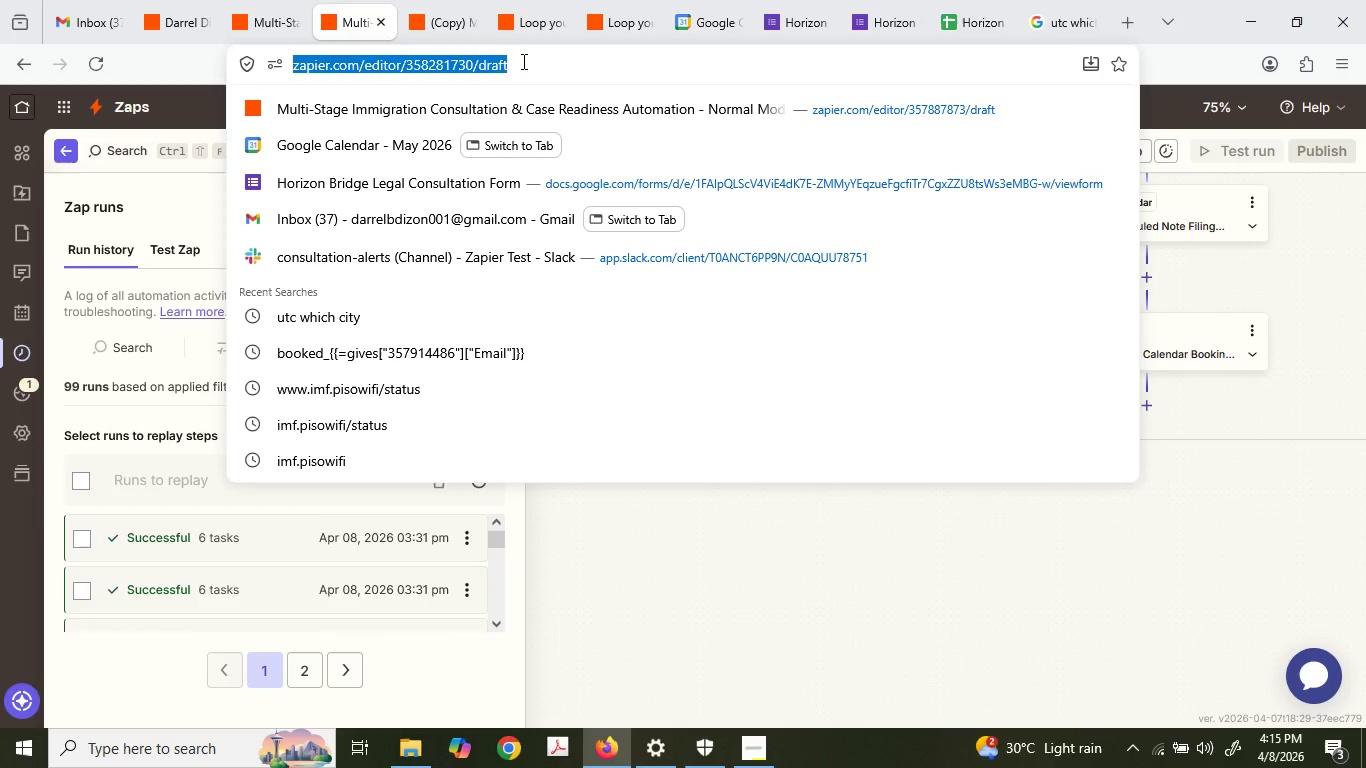 
key(Control+ControlLeft)
 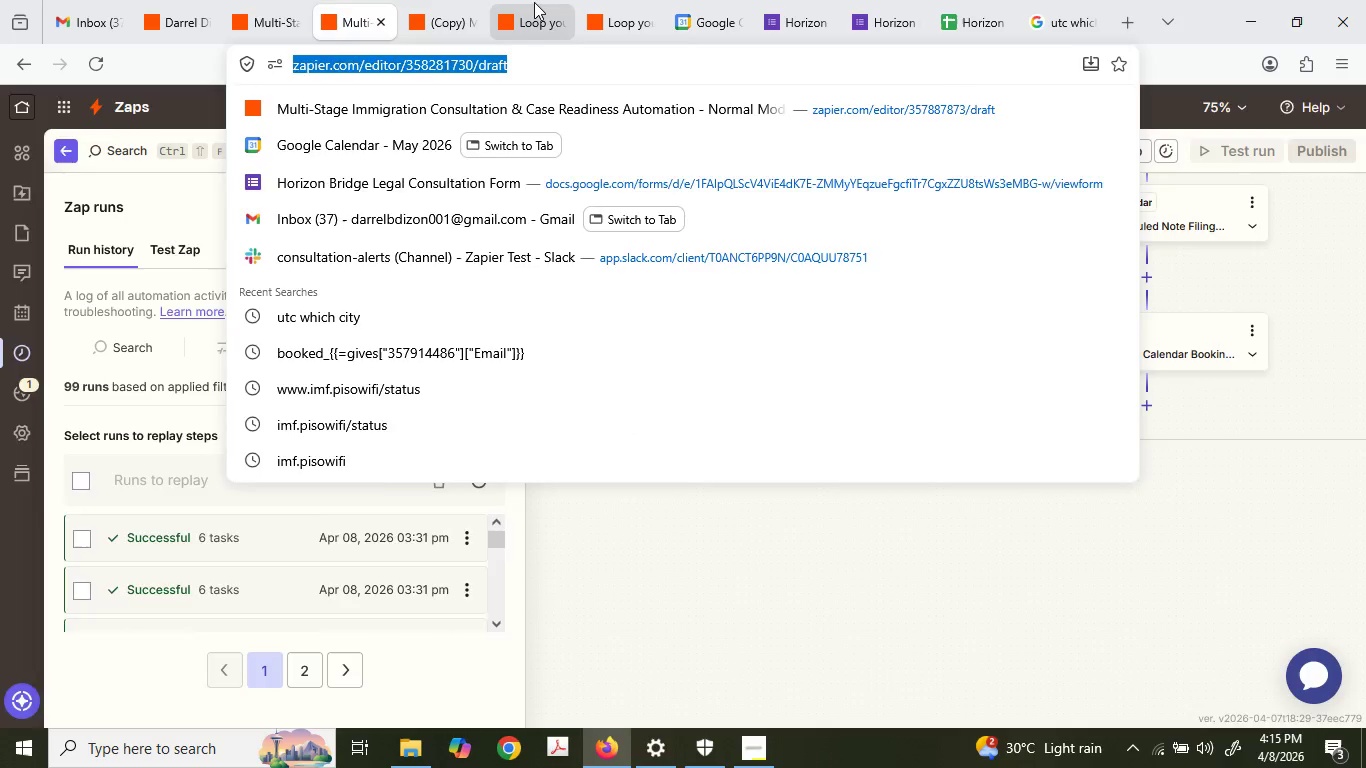 
key(Control+C)
 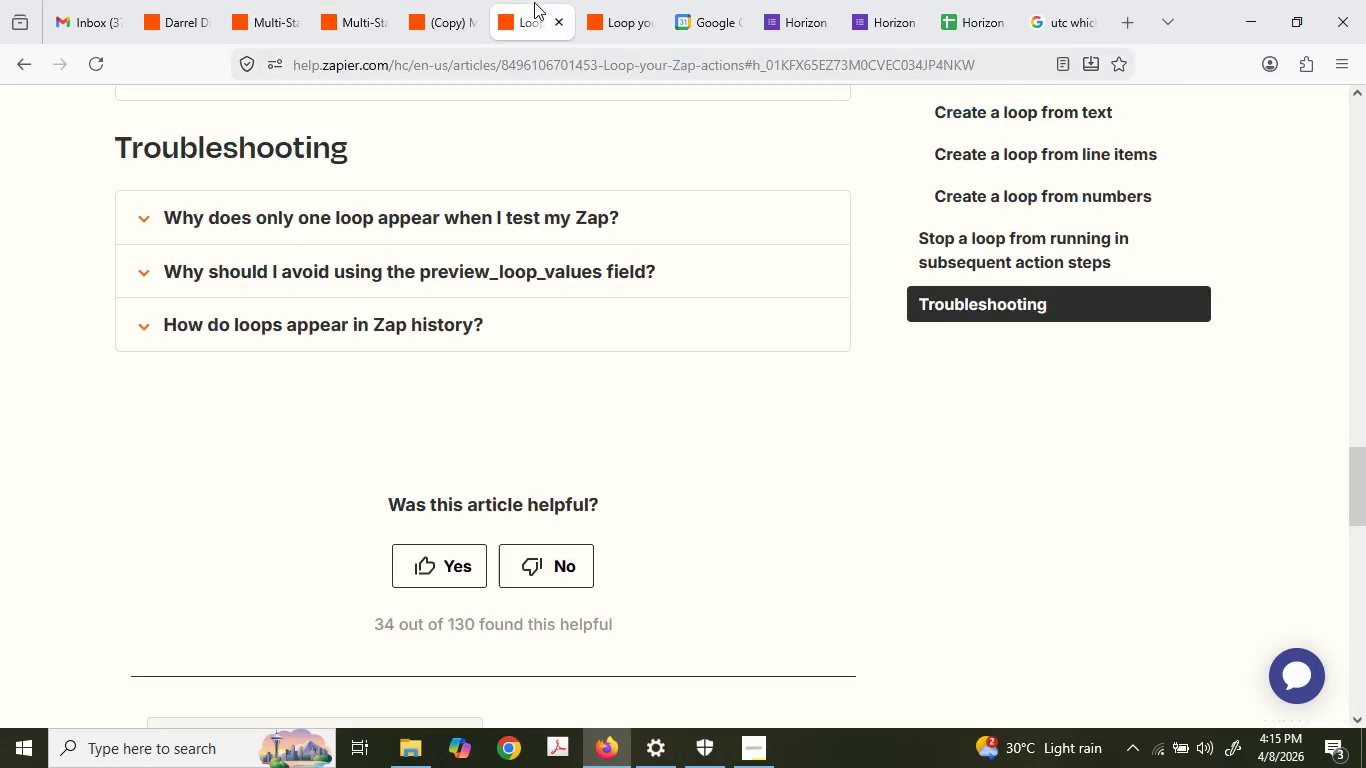 
left_click([534, 2])
 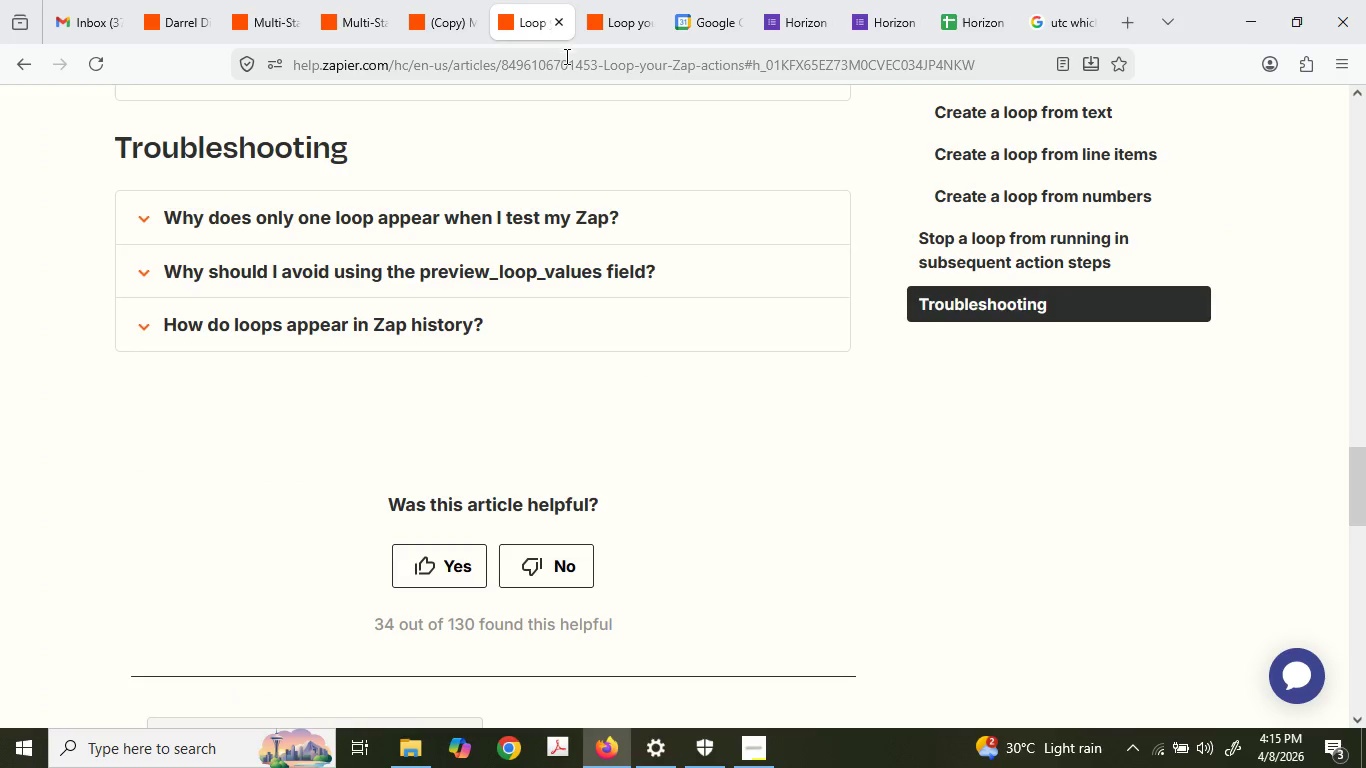 
double_click([565, 56])
 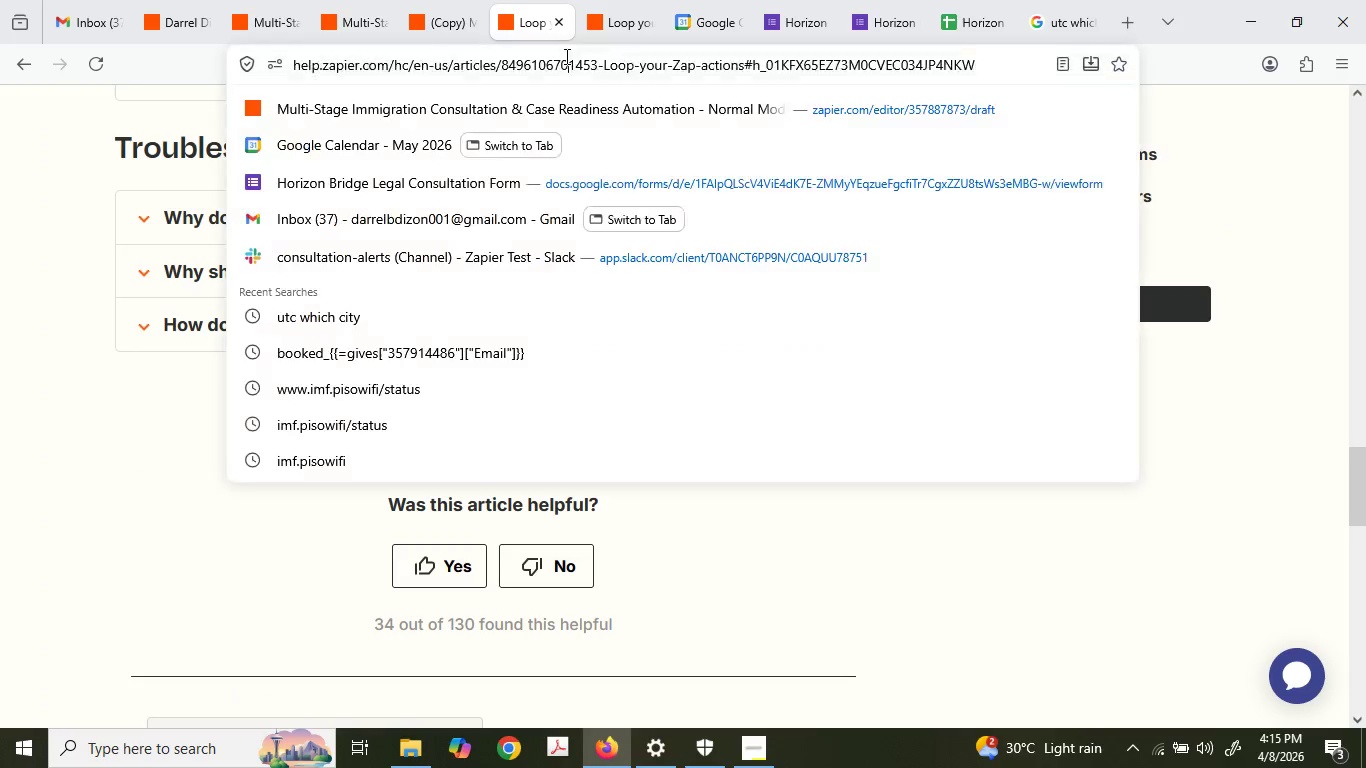 
key(Control+ControlLeft)
 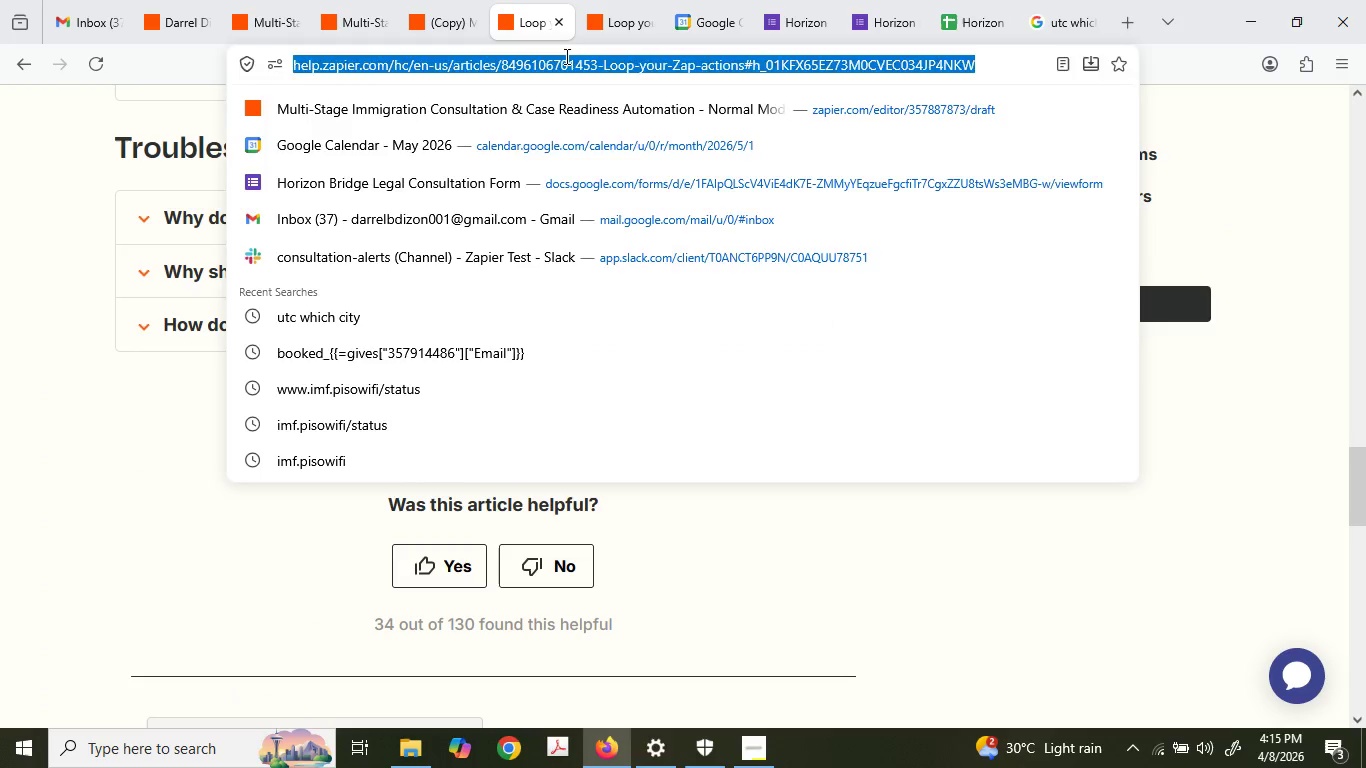 
key(Control+V)
 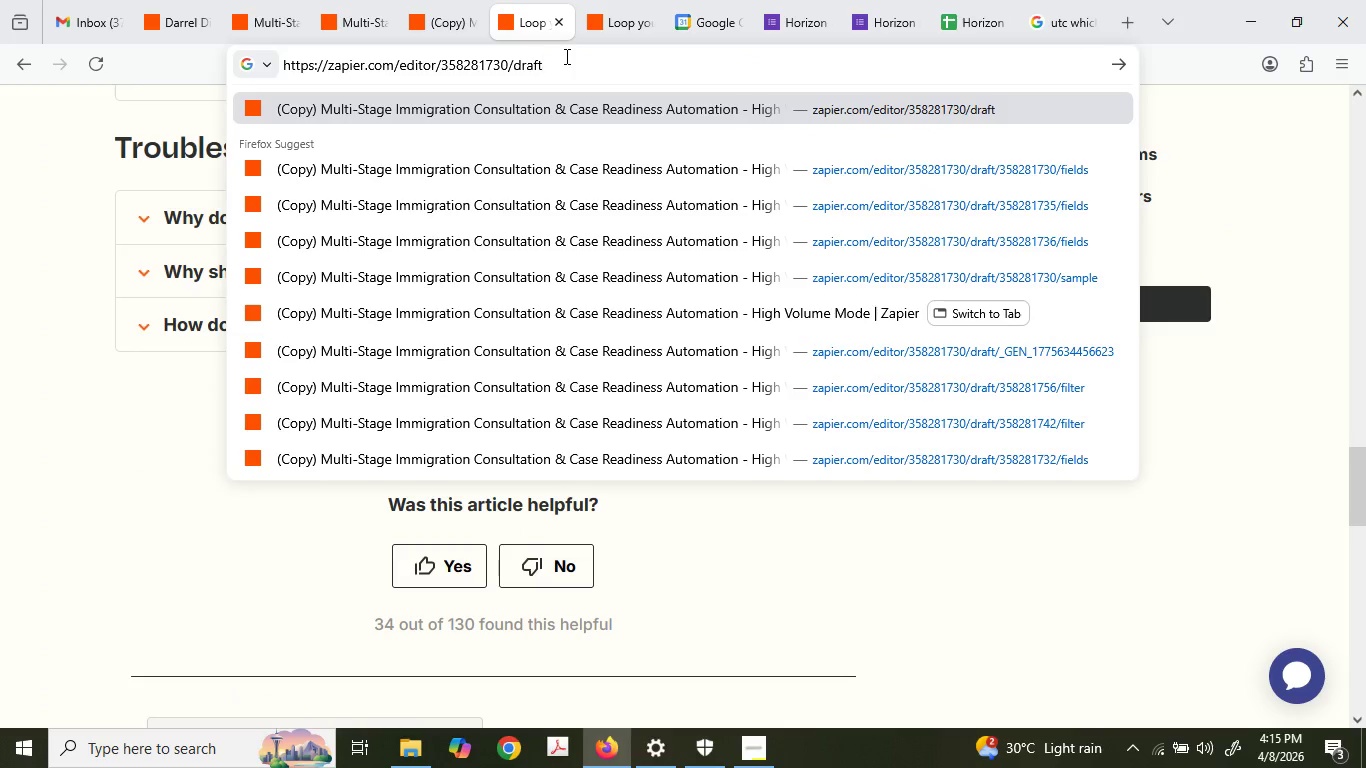 
key(Enter)
 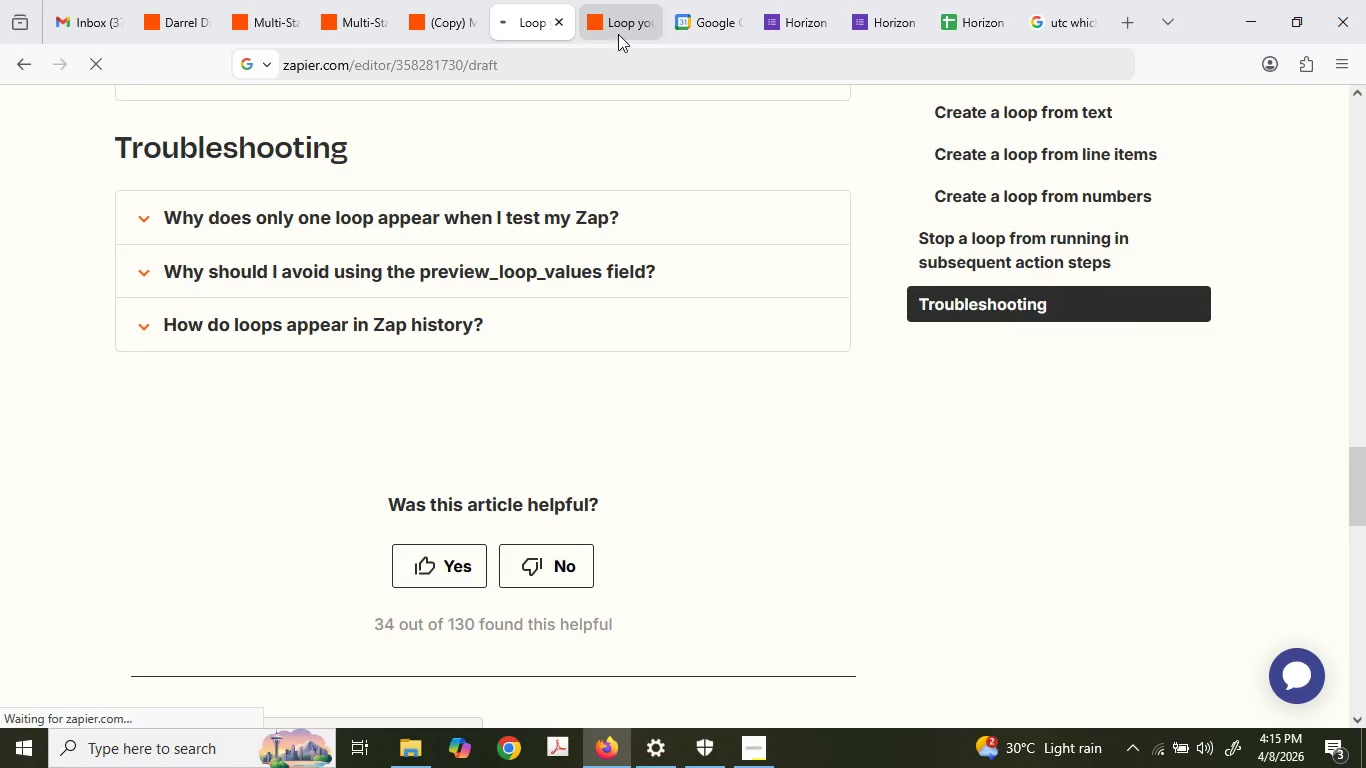 
left_click([622, 34])
 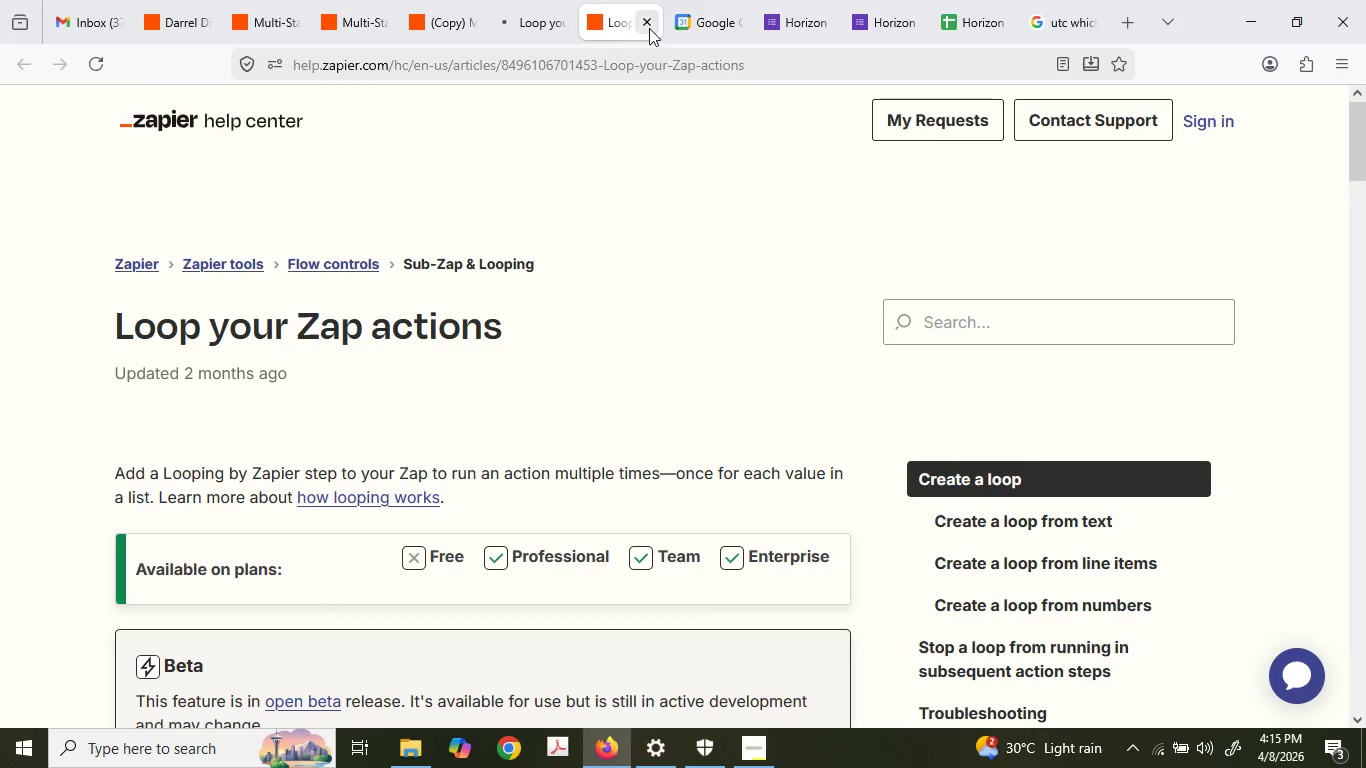 
double_click([649, 28])
 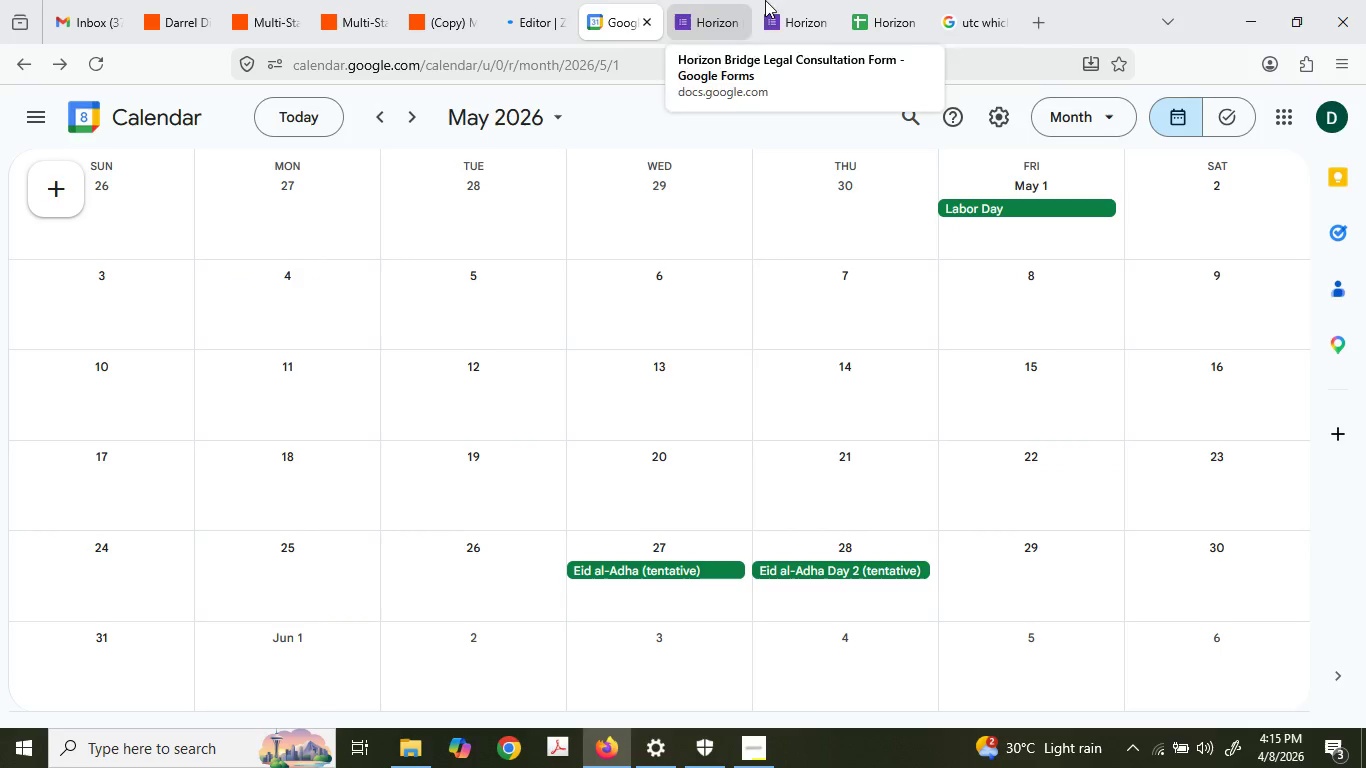 
left_click([925, 0])
 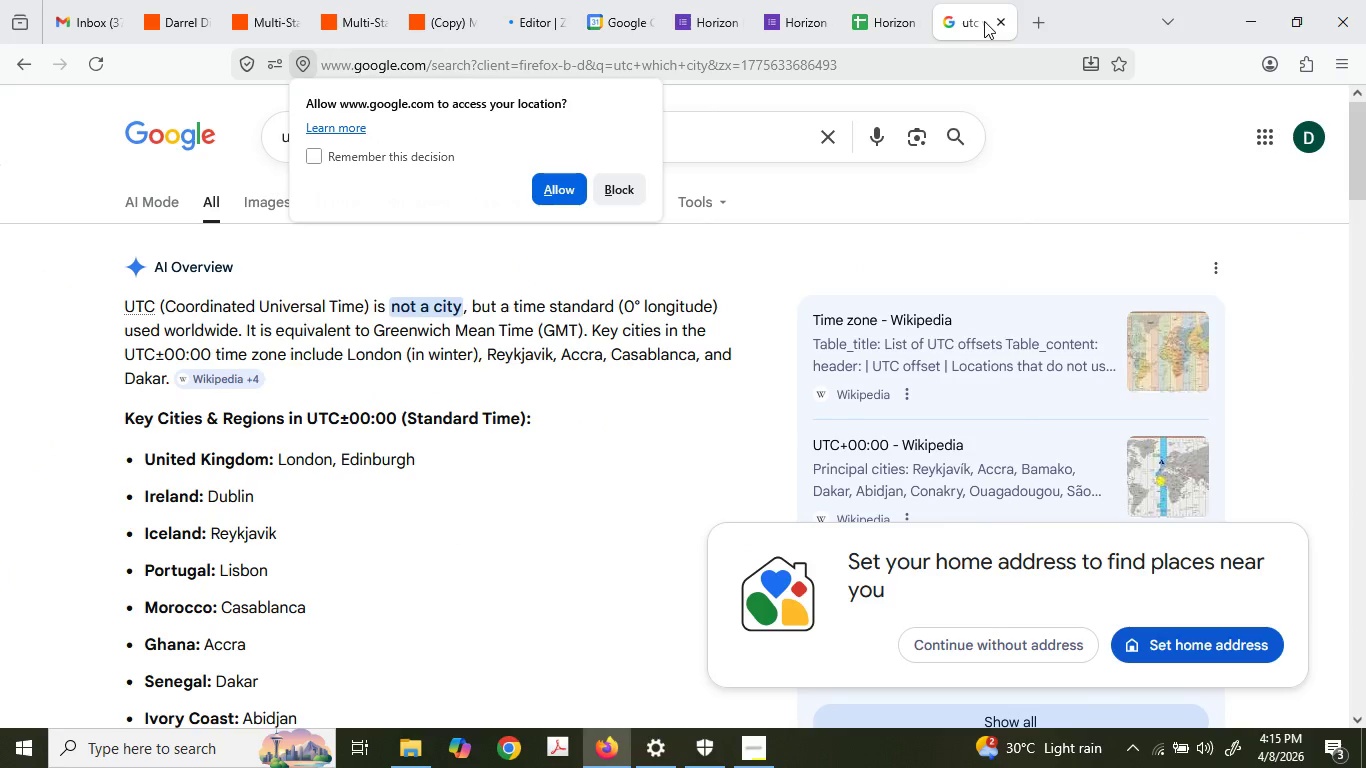 
double_click([996, 23])
 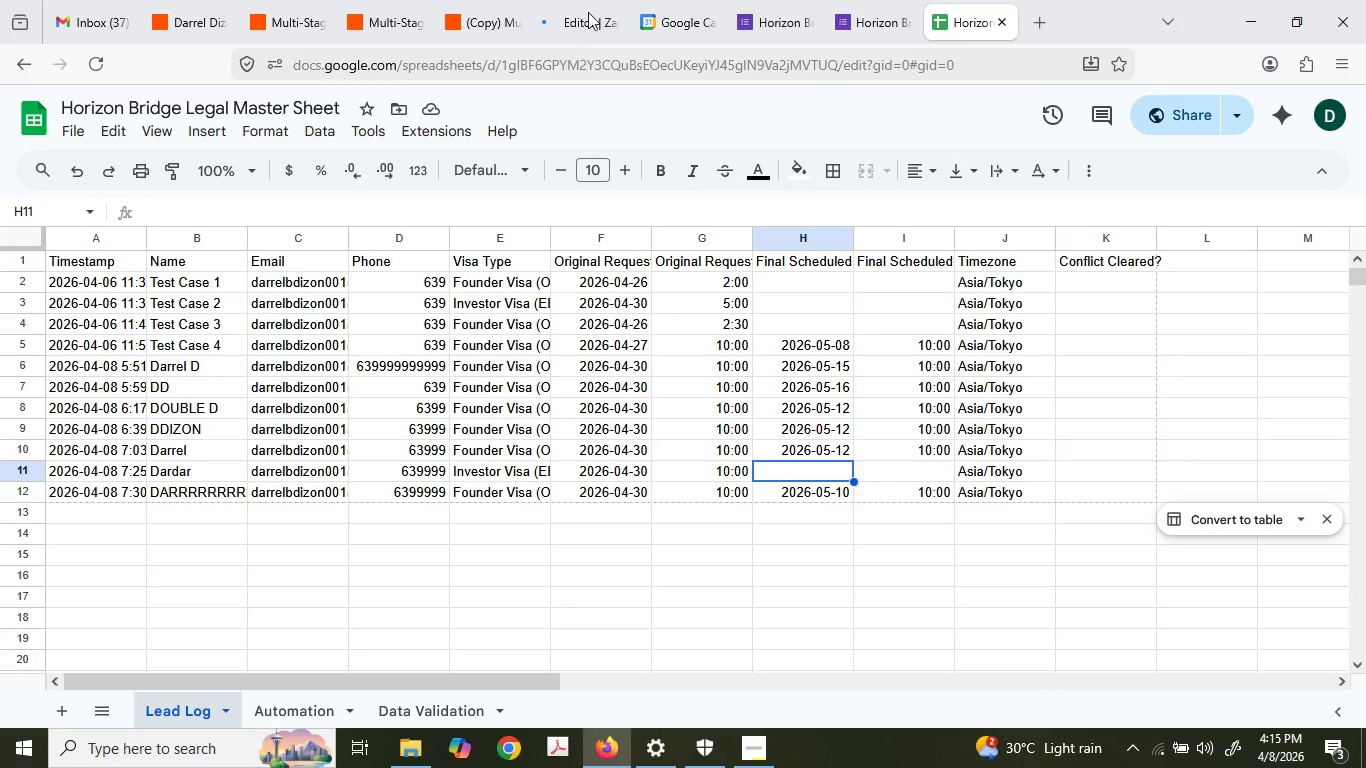 
left_click([589, 0])
 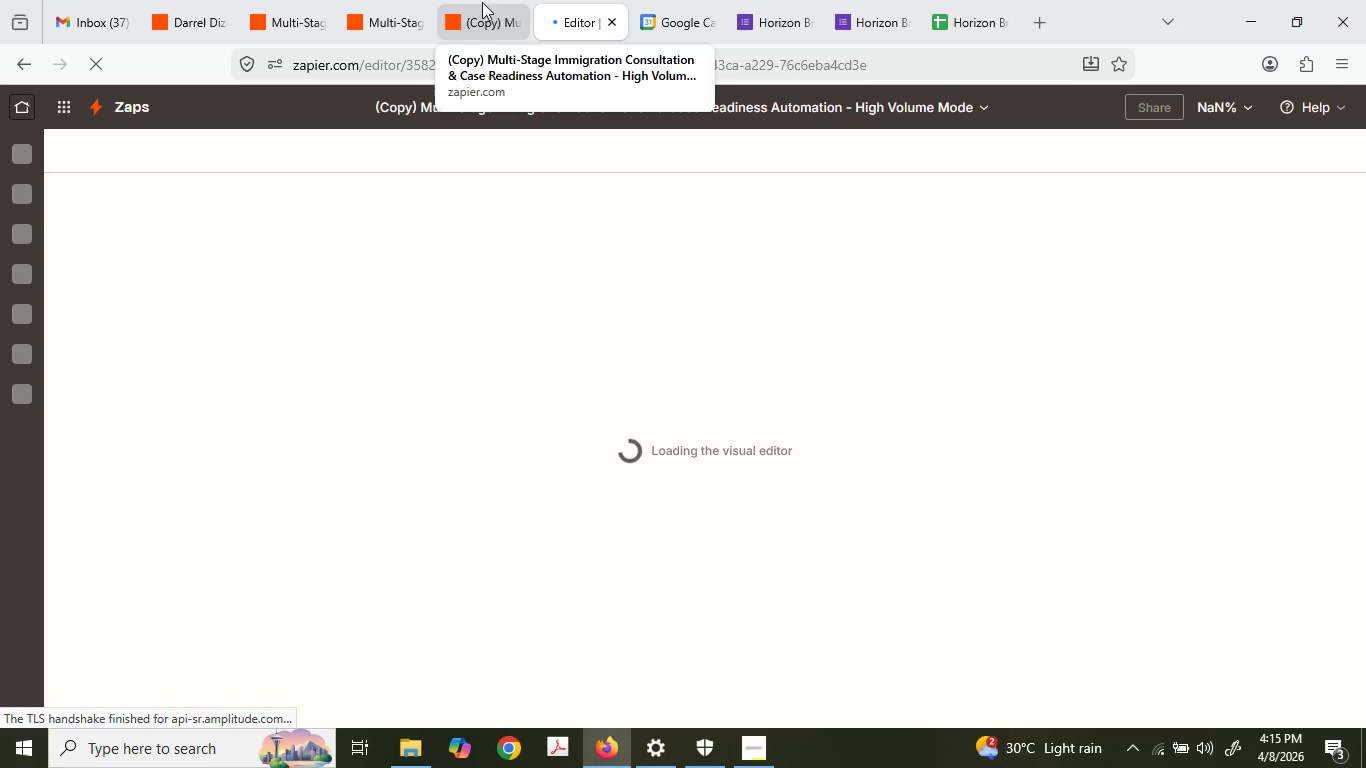 
left_click([495, 1])
 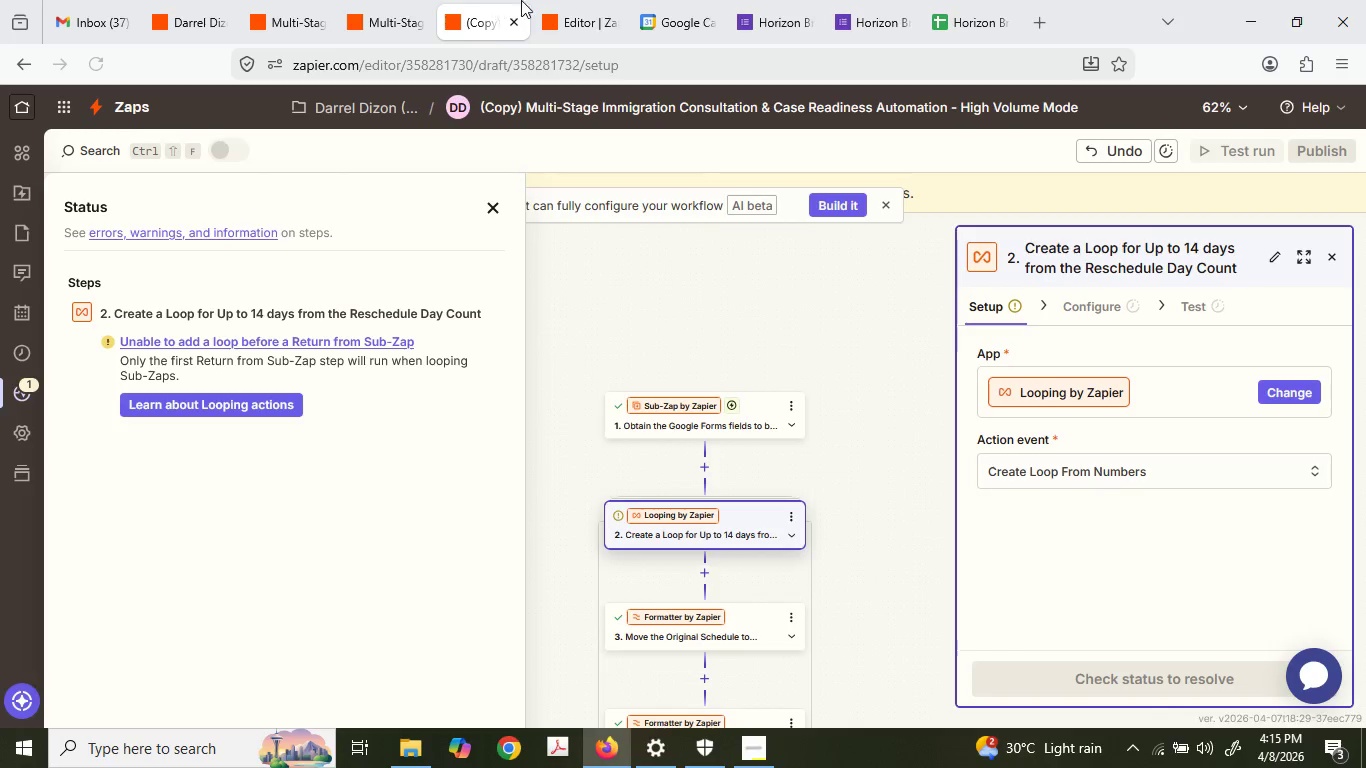 
left_click([586, 0])
 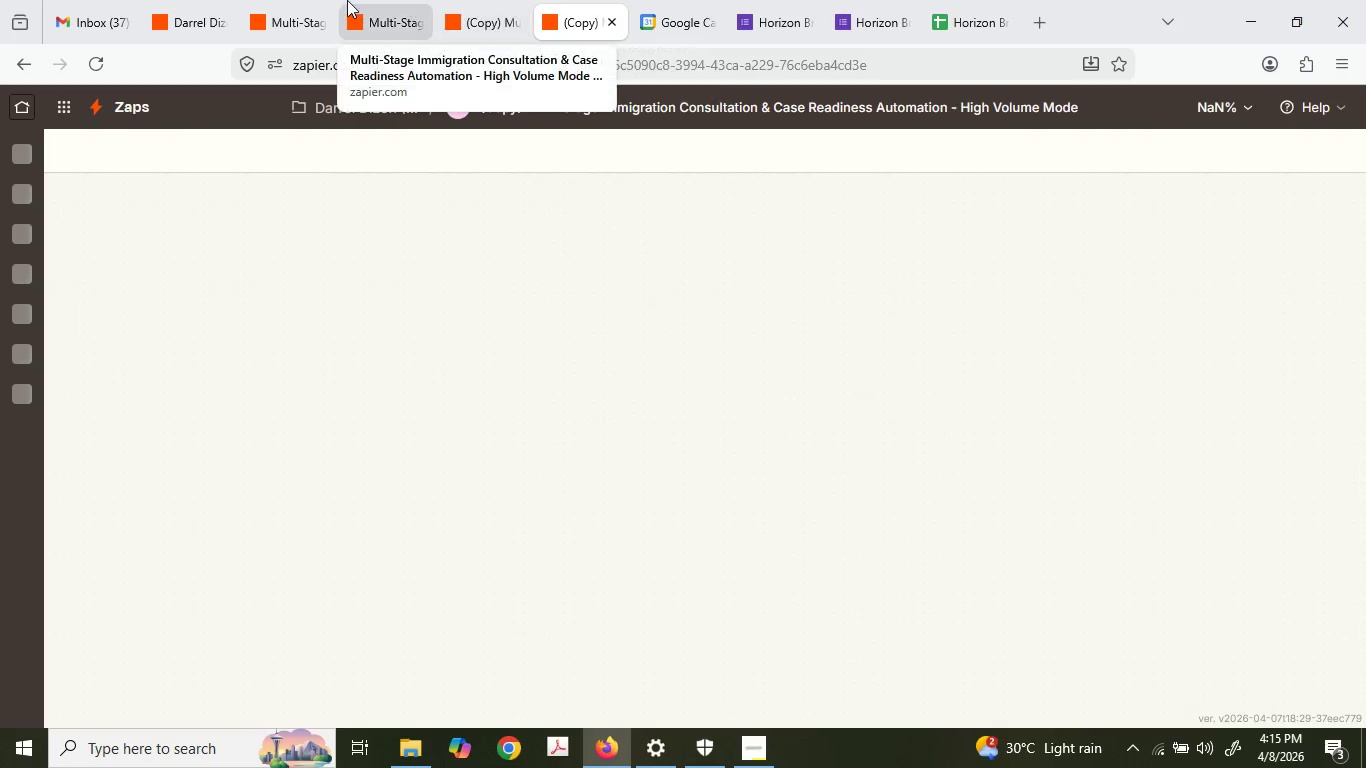 
left_click([347, 0])
 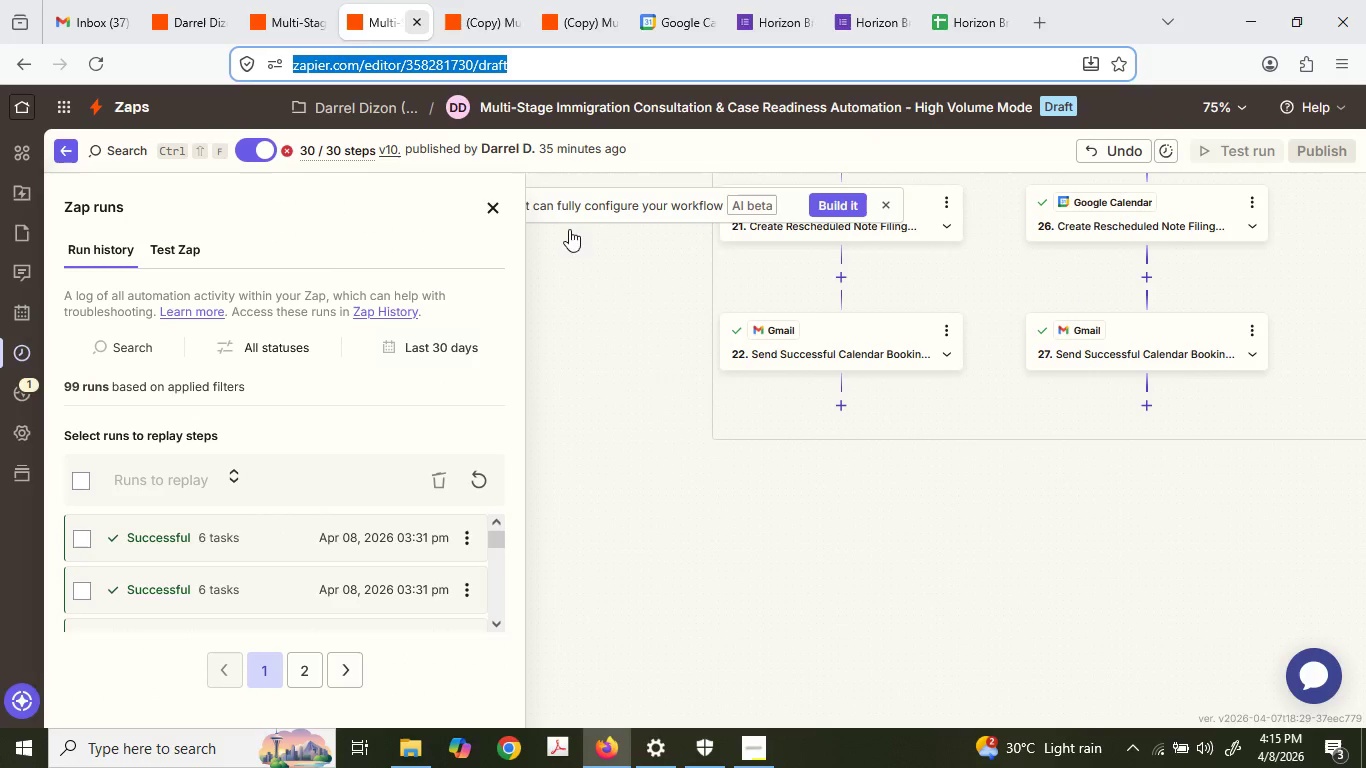 
left_click([452, 13])
 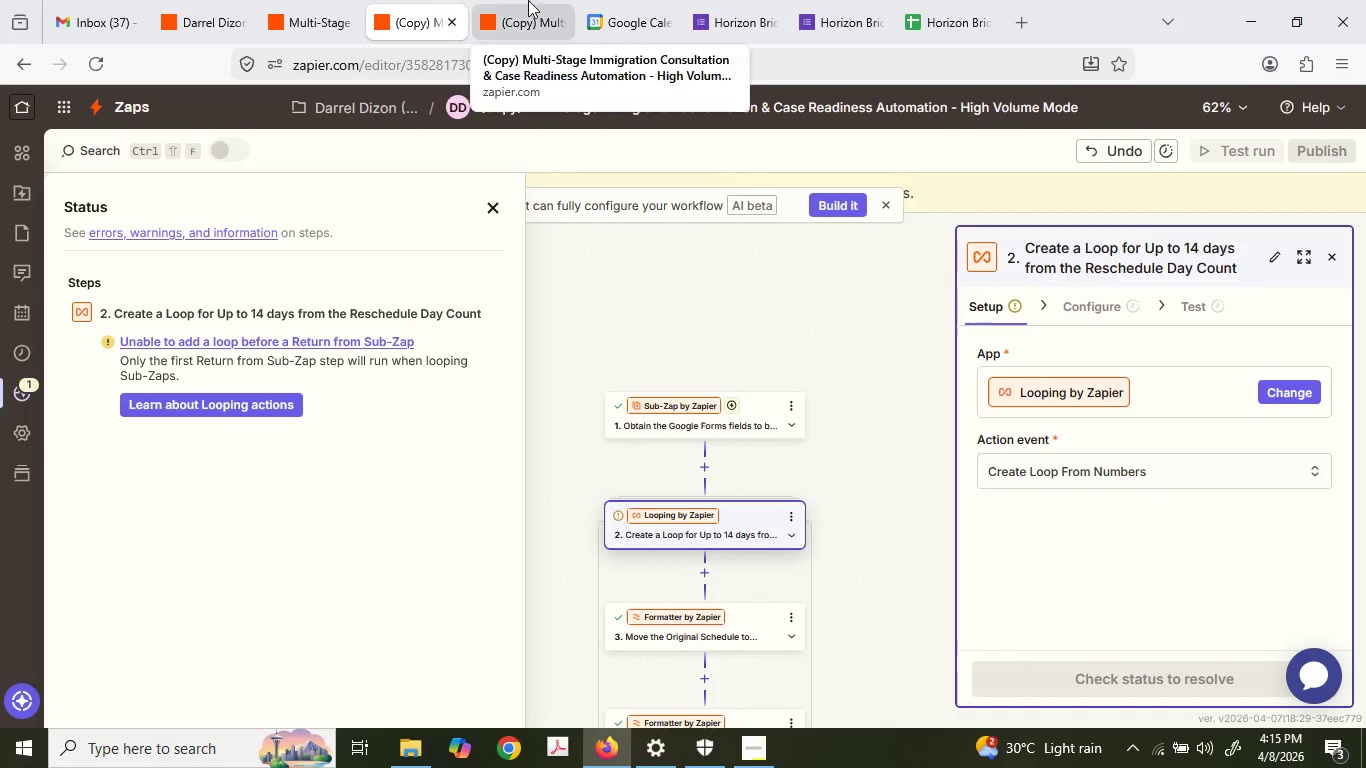 
scroll: coordinate [668, 371], scroll_direction: up, amount: 2.0
 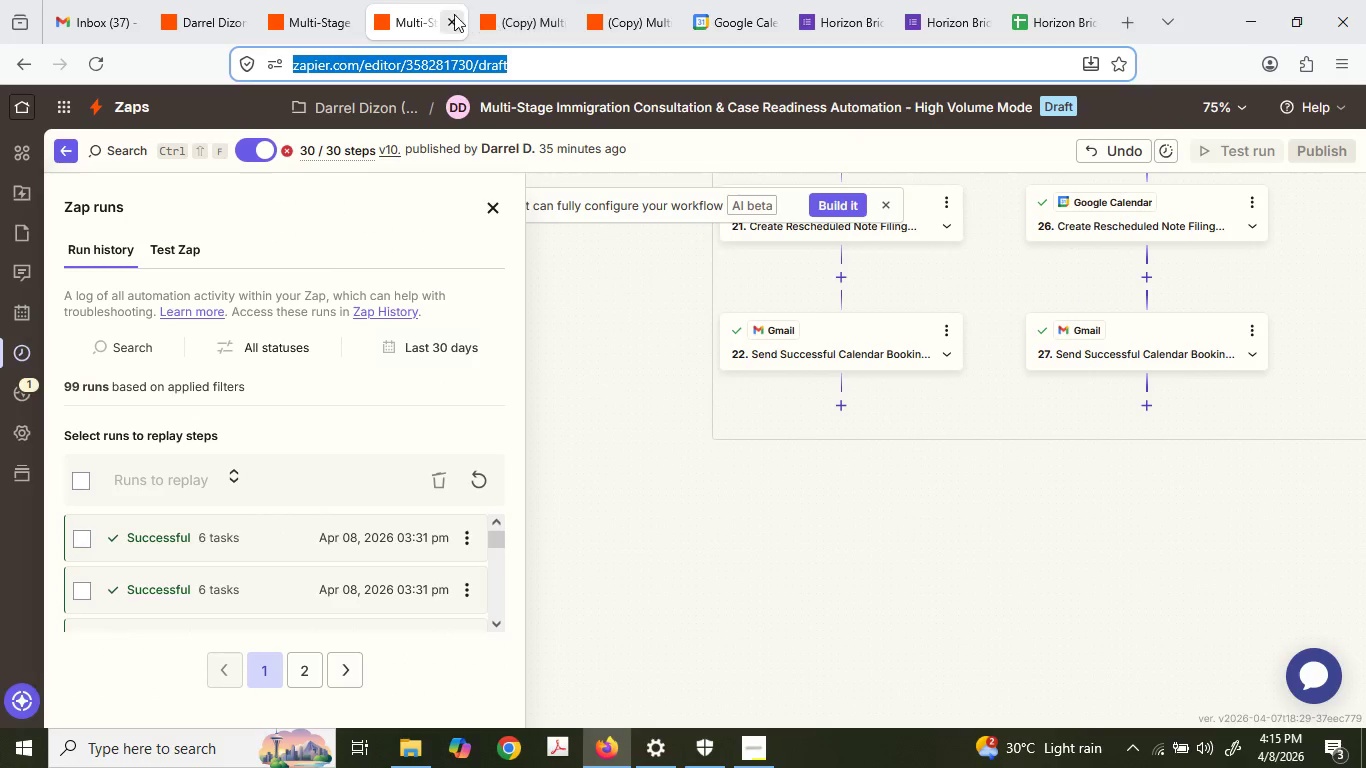 
left_click_drag(start_coordinate=[543, 0], to_coordinate=[496, 13])
 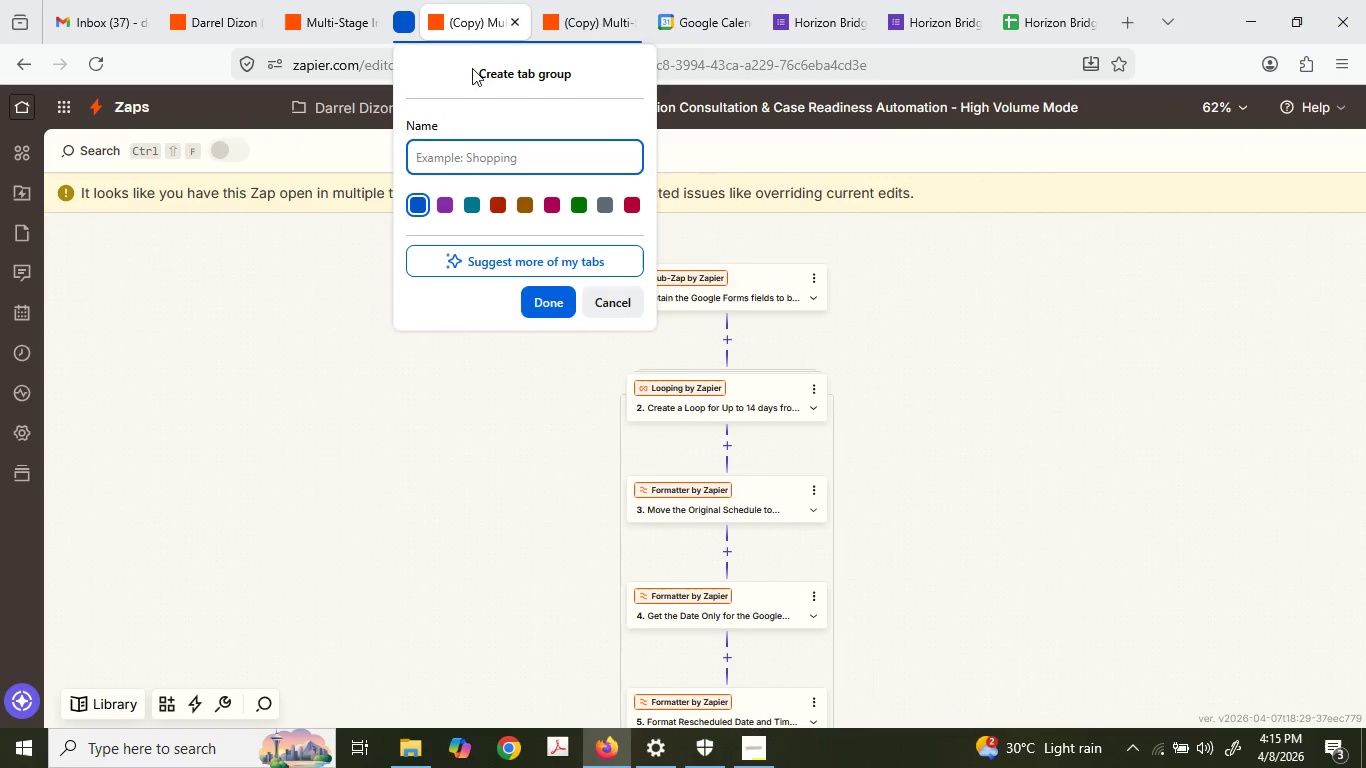 
left_click([606, 4])
 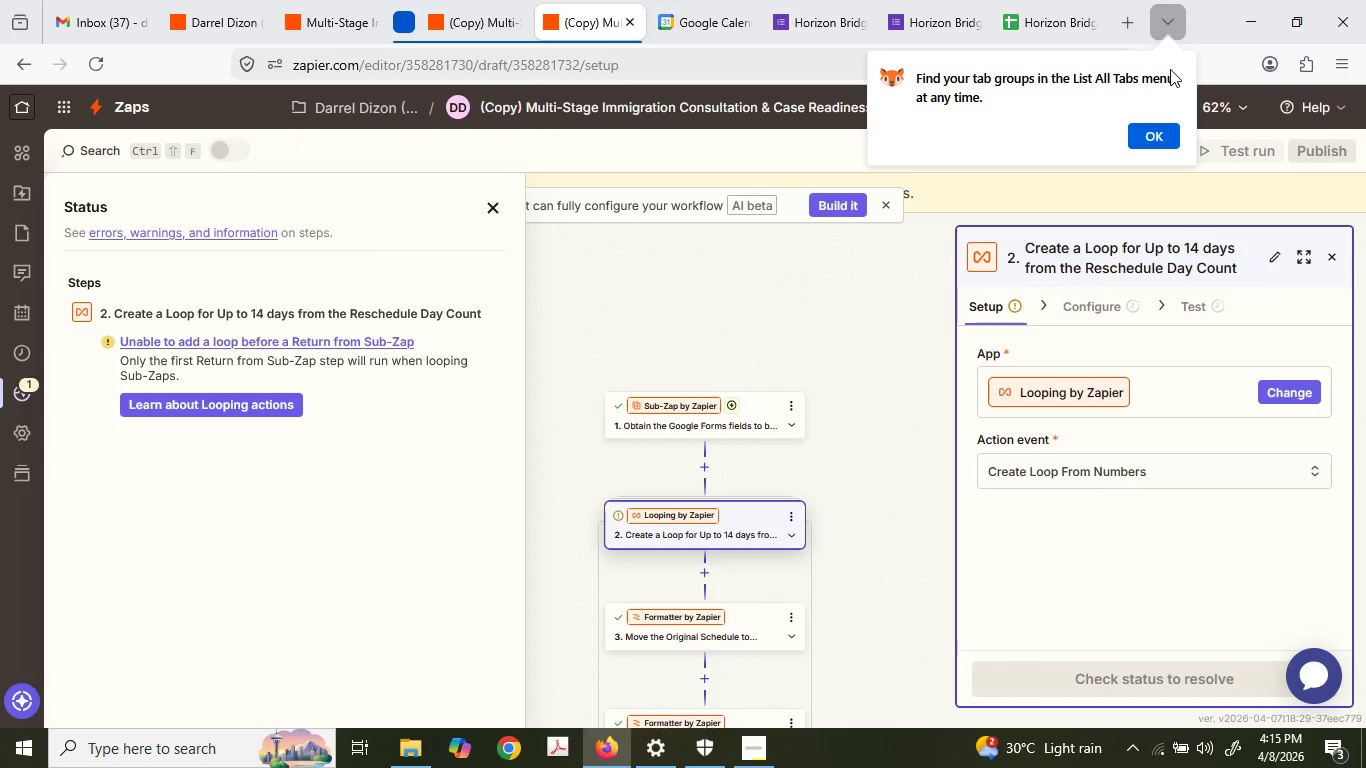 
left_click([1161, 144])
 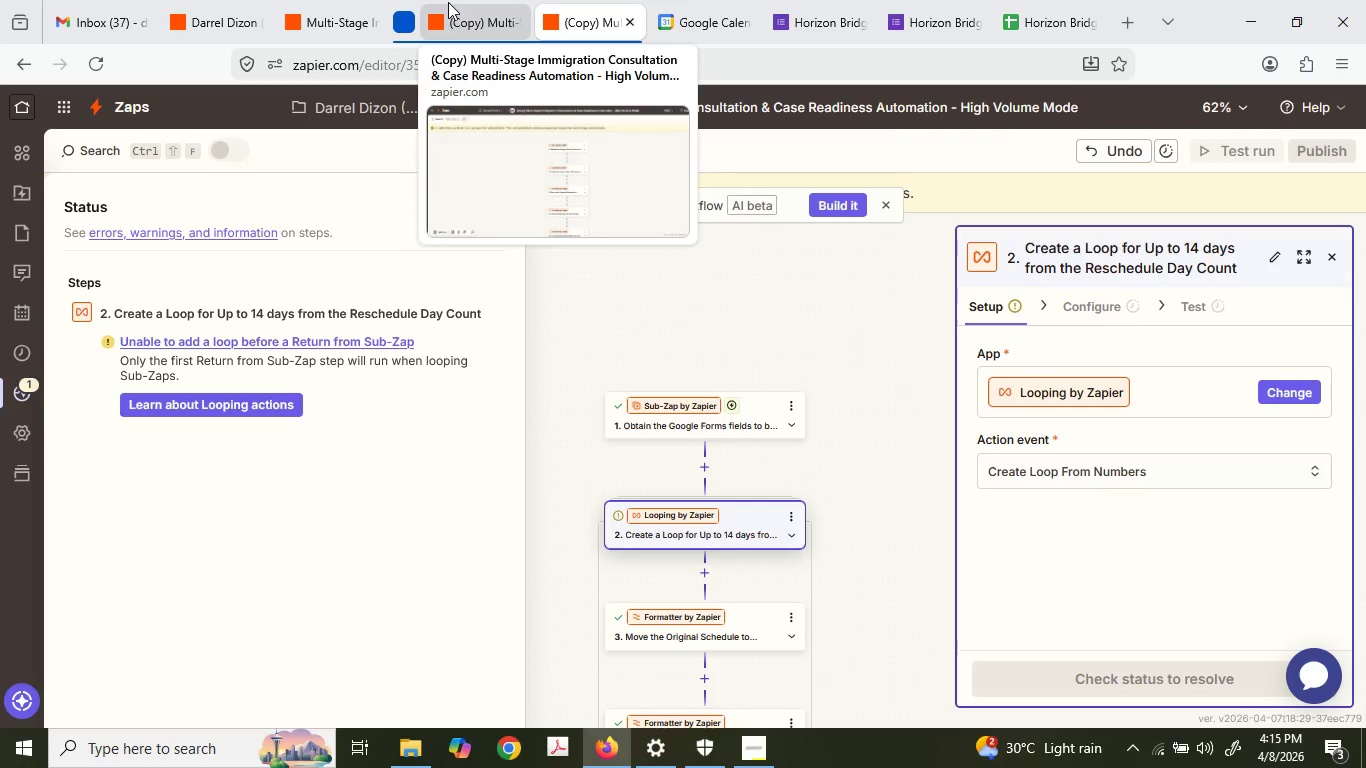 
right_click([447, 5])
 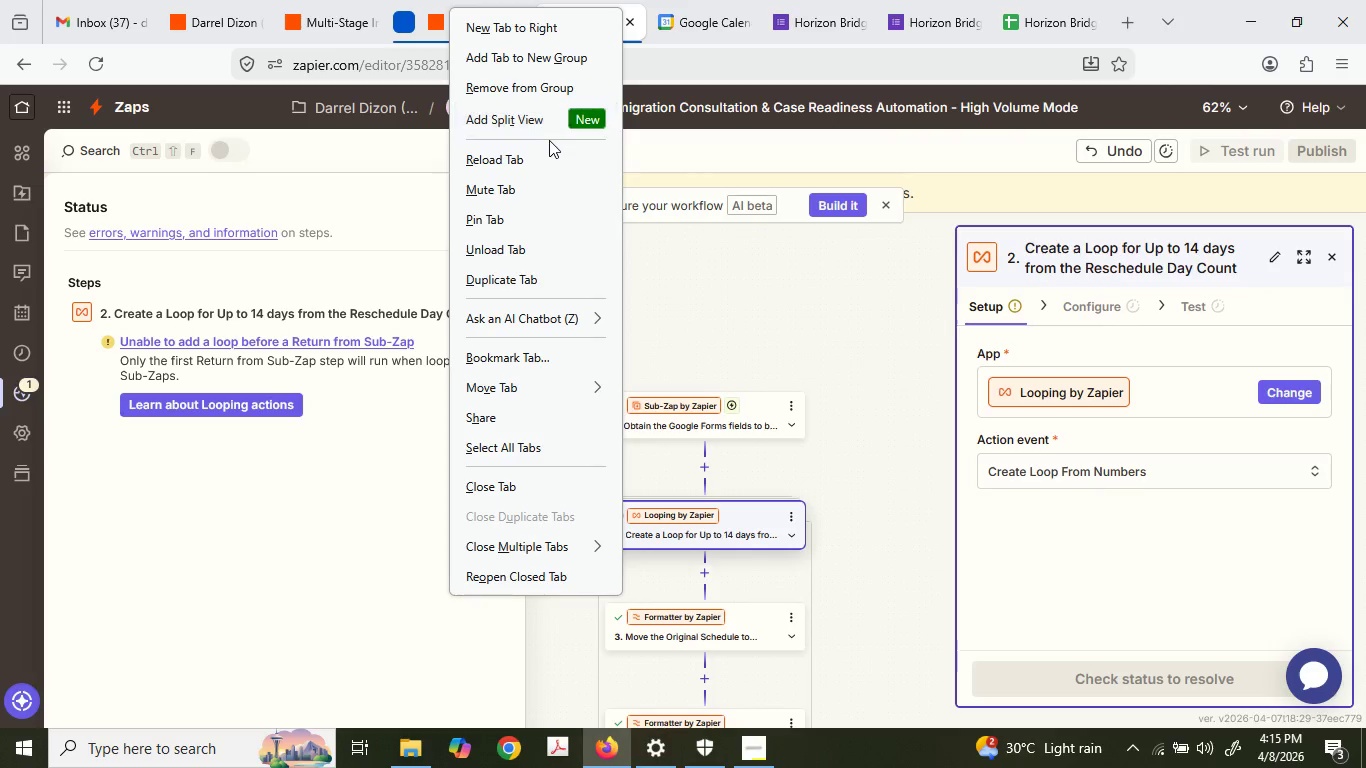 
left_click([546, 78])
 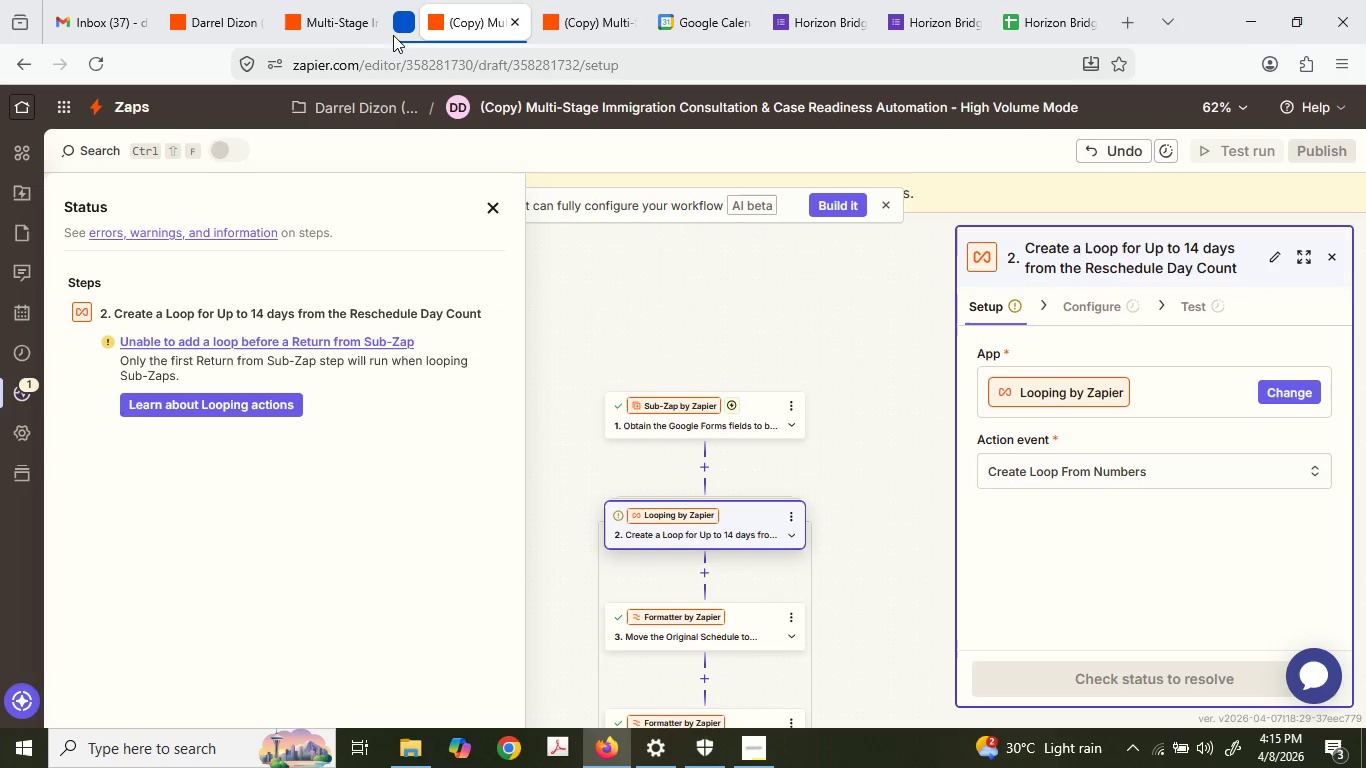 
right_click([401, 28])
 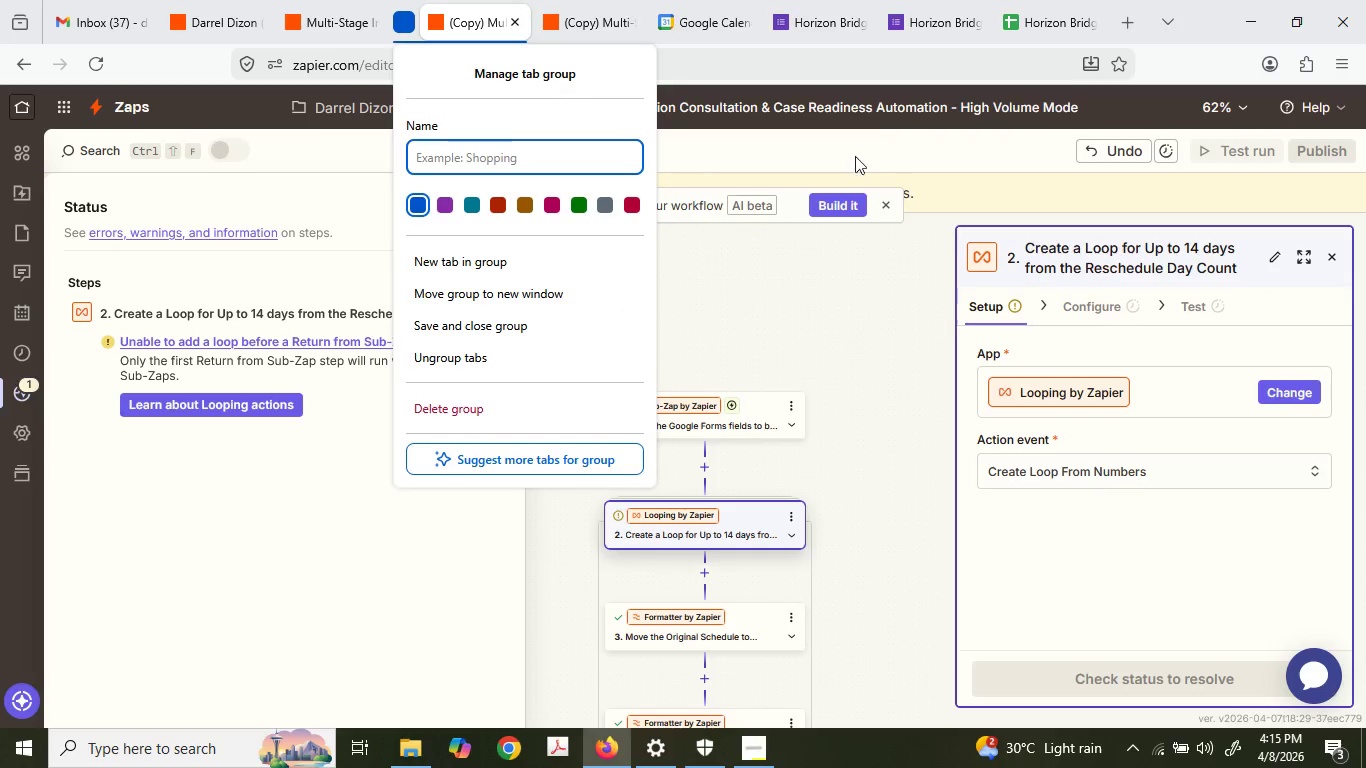 
left_click([473, 0])
 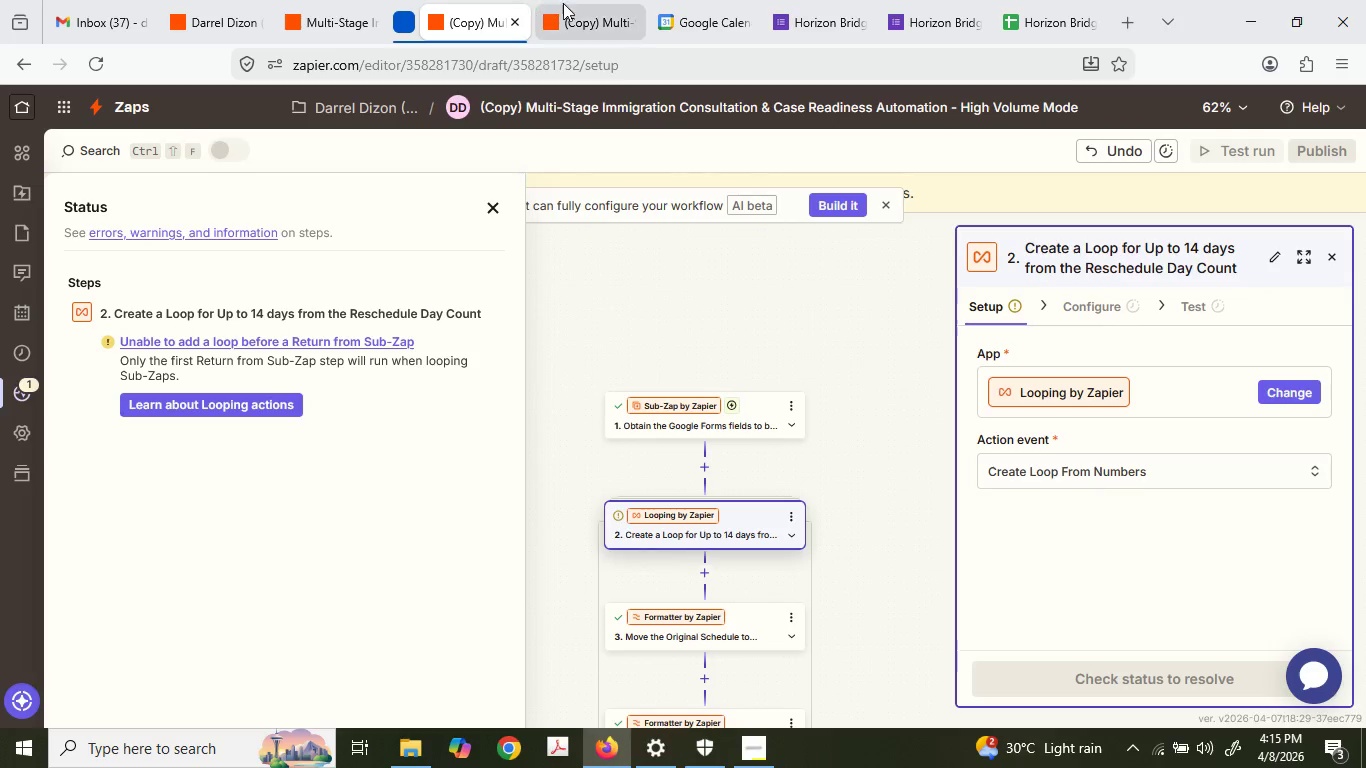 
double_click([567, 4])
 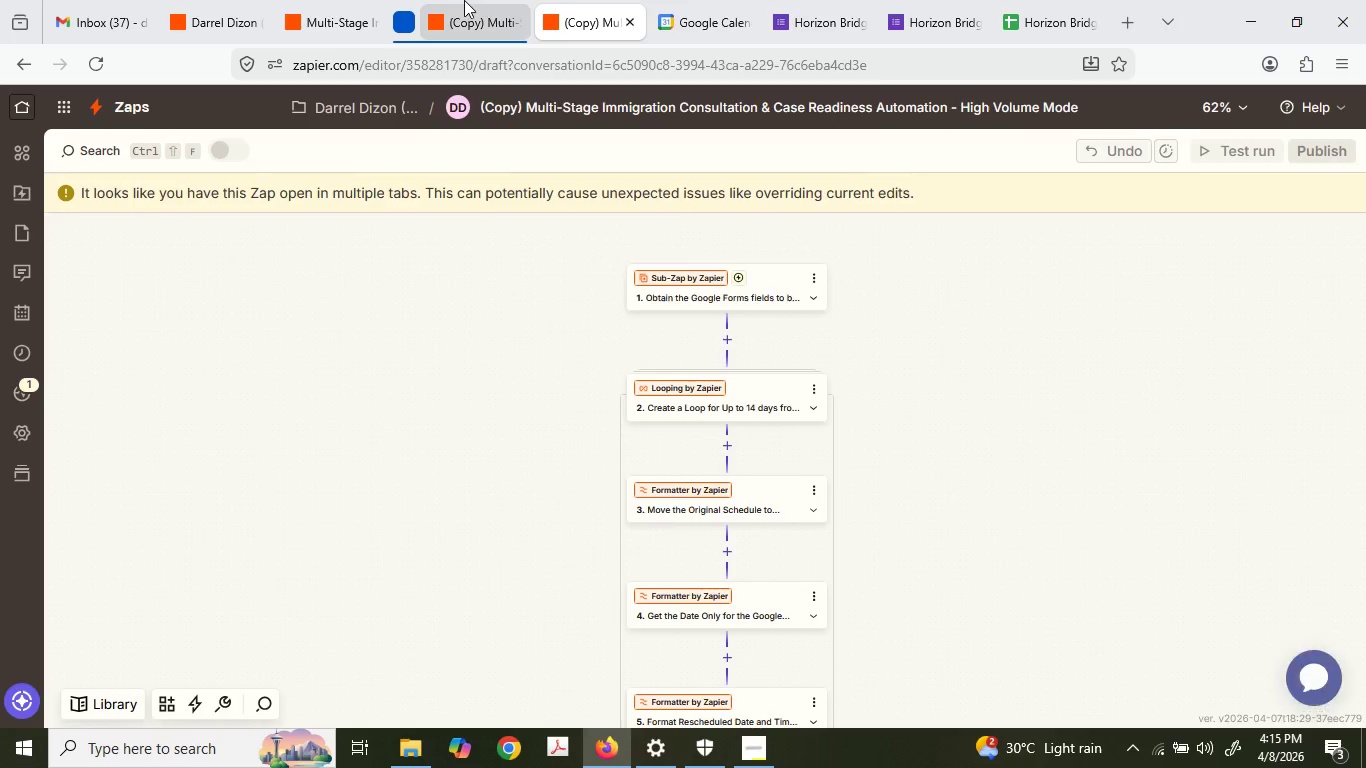 
left_click([464, 0])
 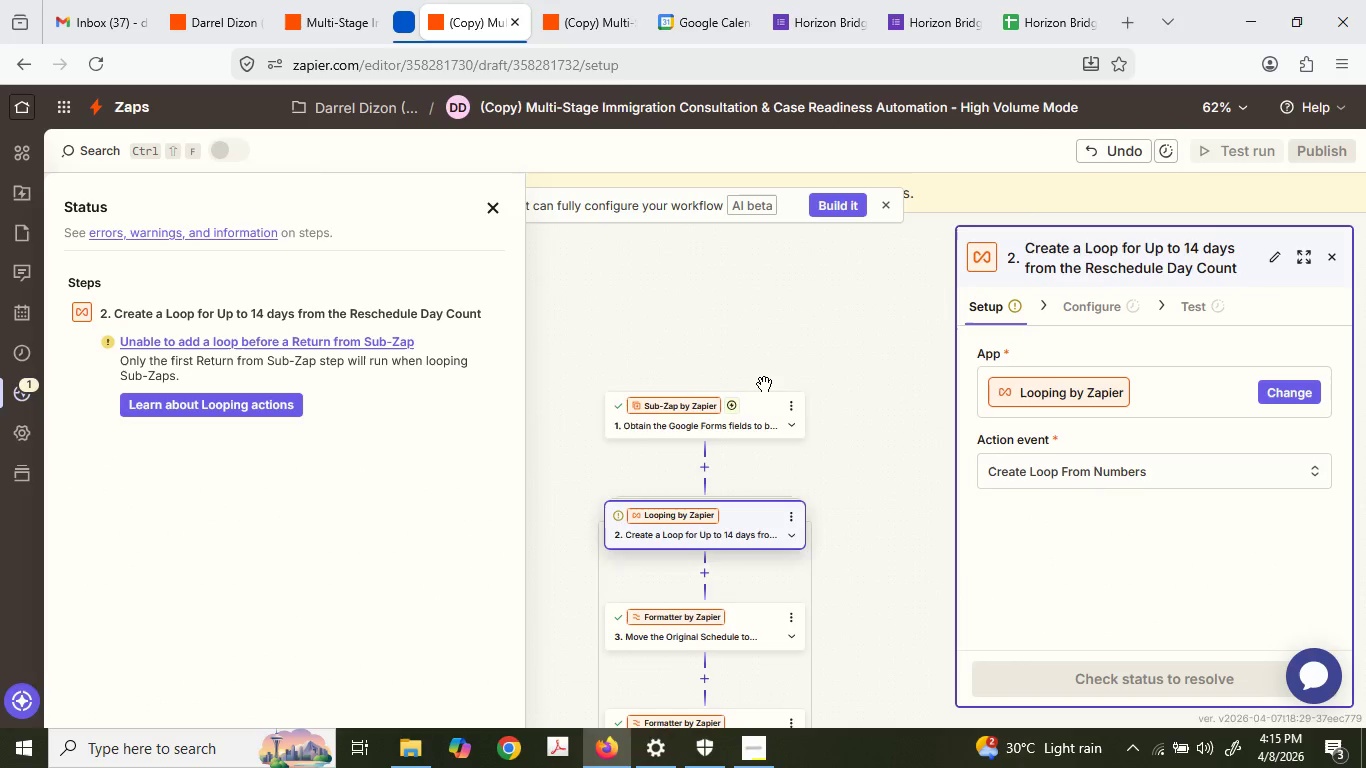 
left_click([591, 0])
 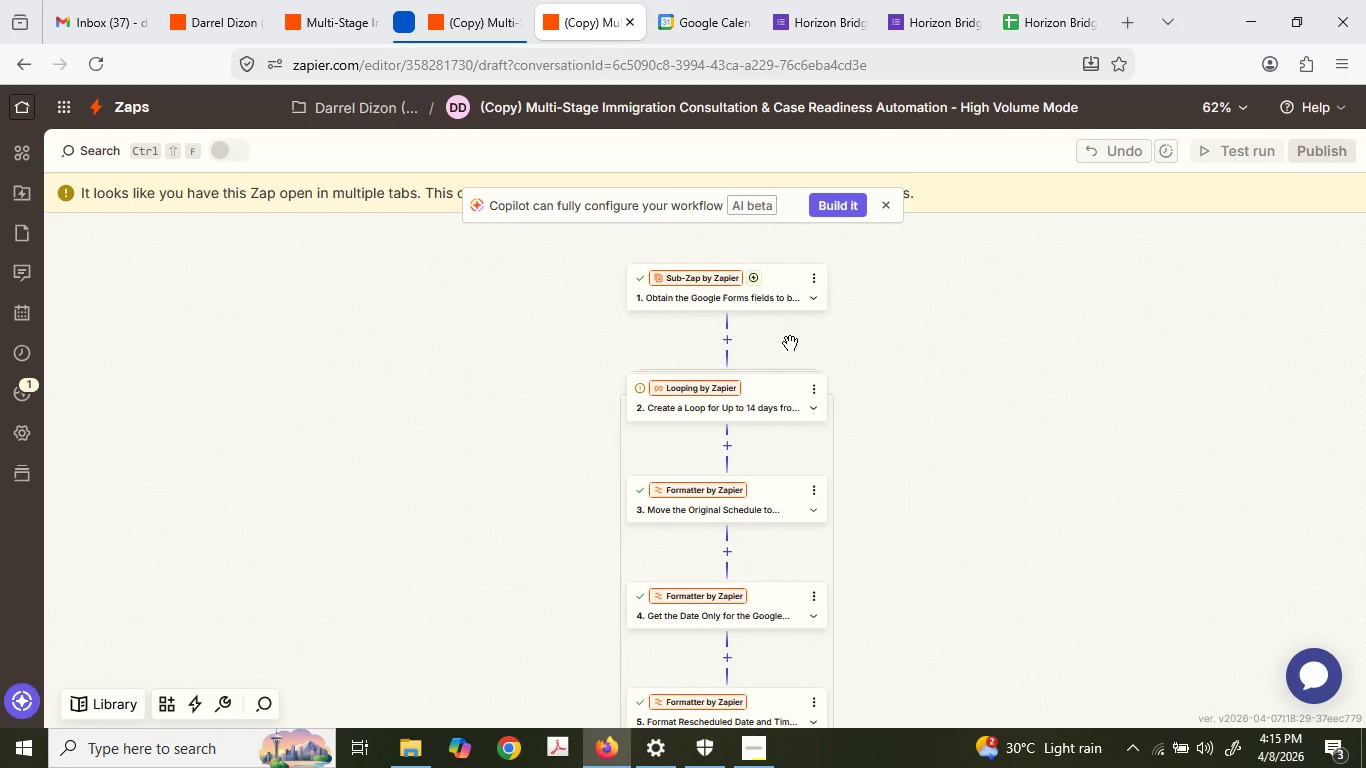 
scroll: coordinate [808, 533], scroll_direction: down, amount: 21.0
 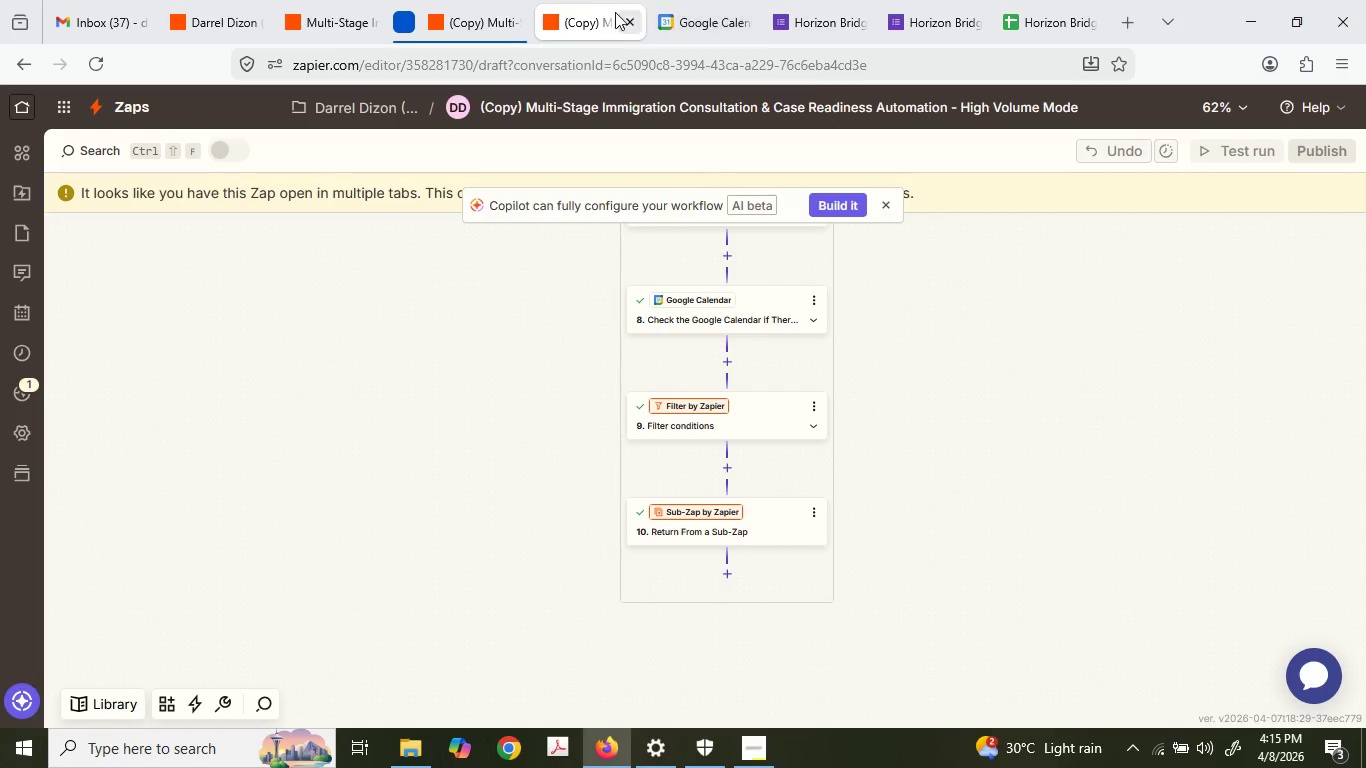 
left_click([636, 16])
 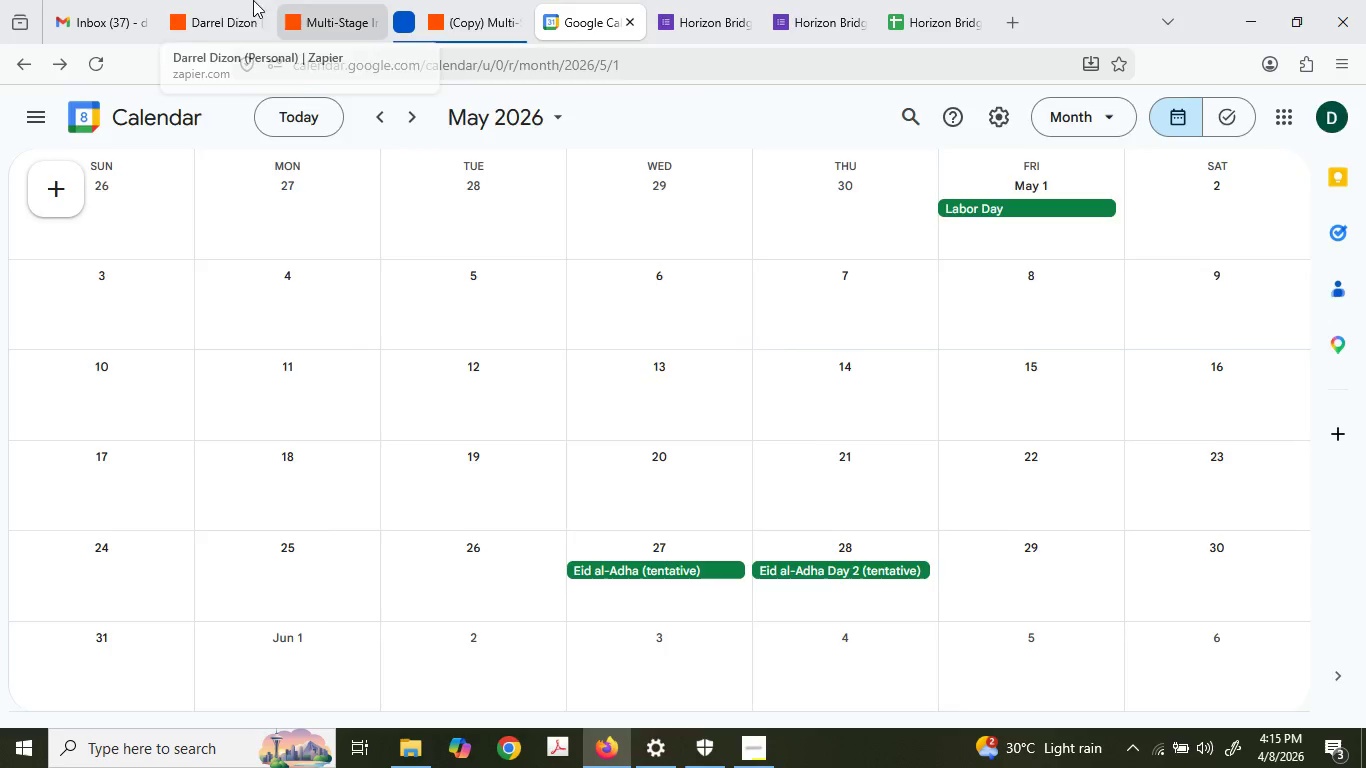 
left_click([242, 0])
 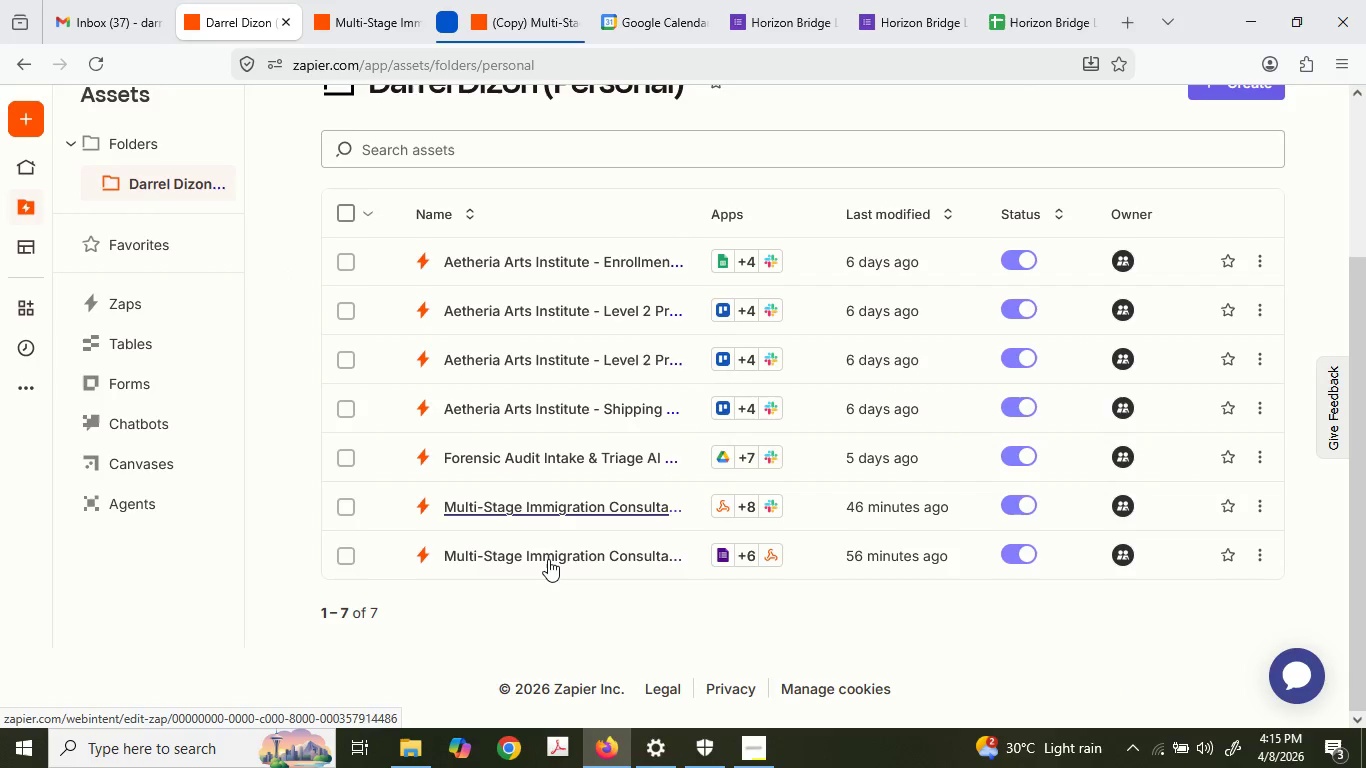 
mouse_move([565, 538])
 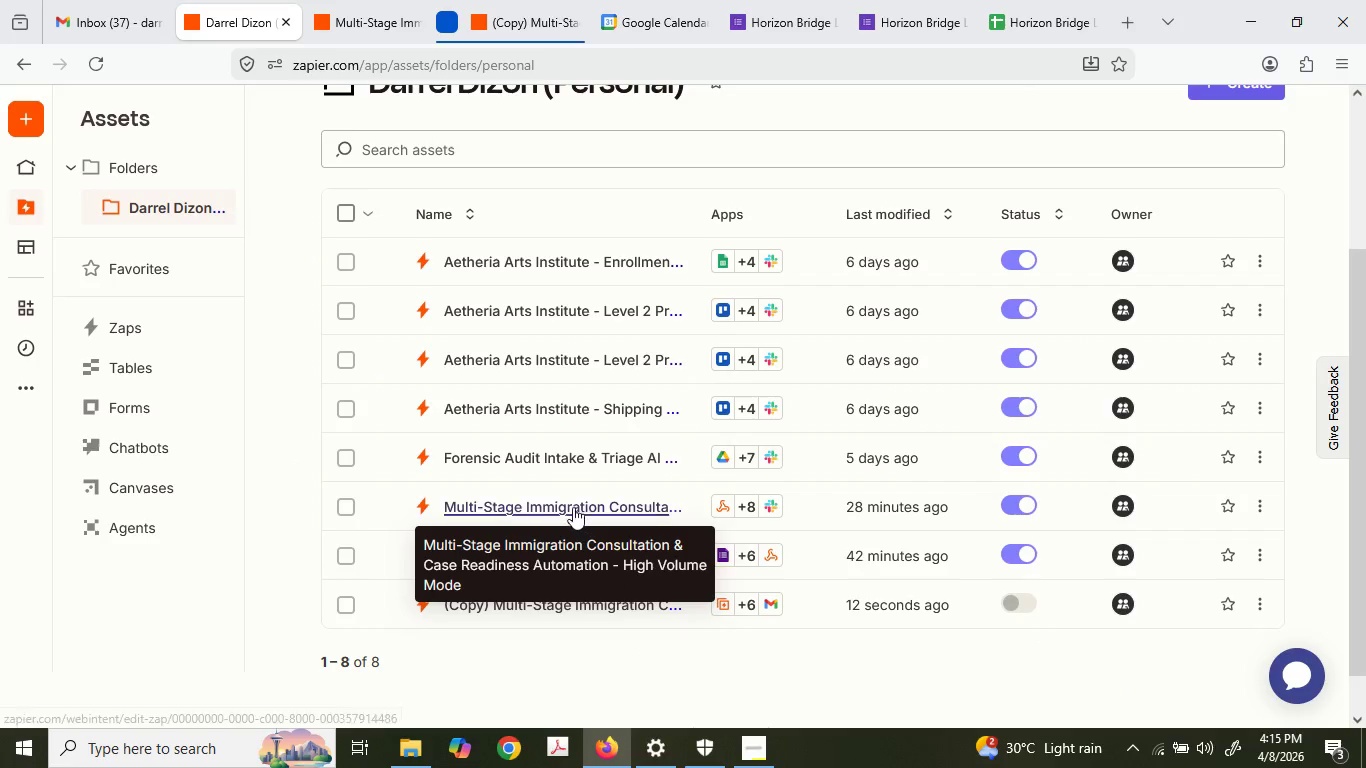 
right_click([566, 503])
 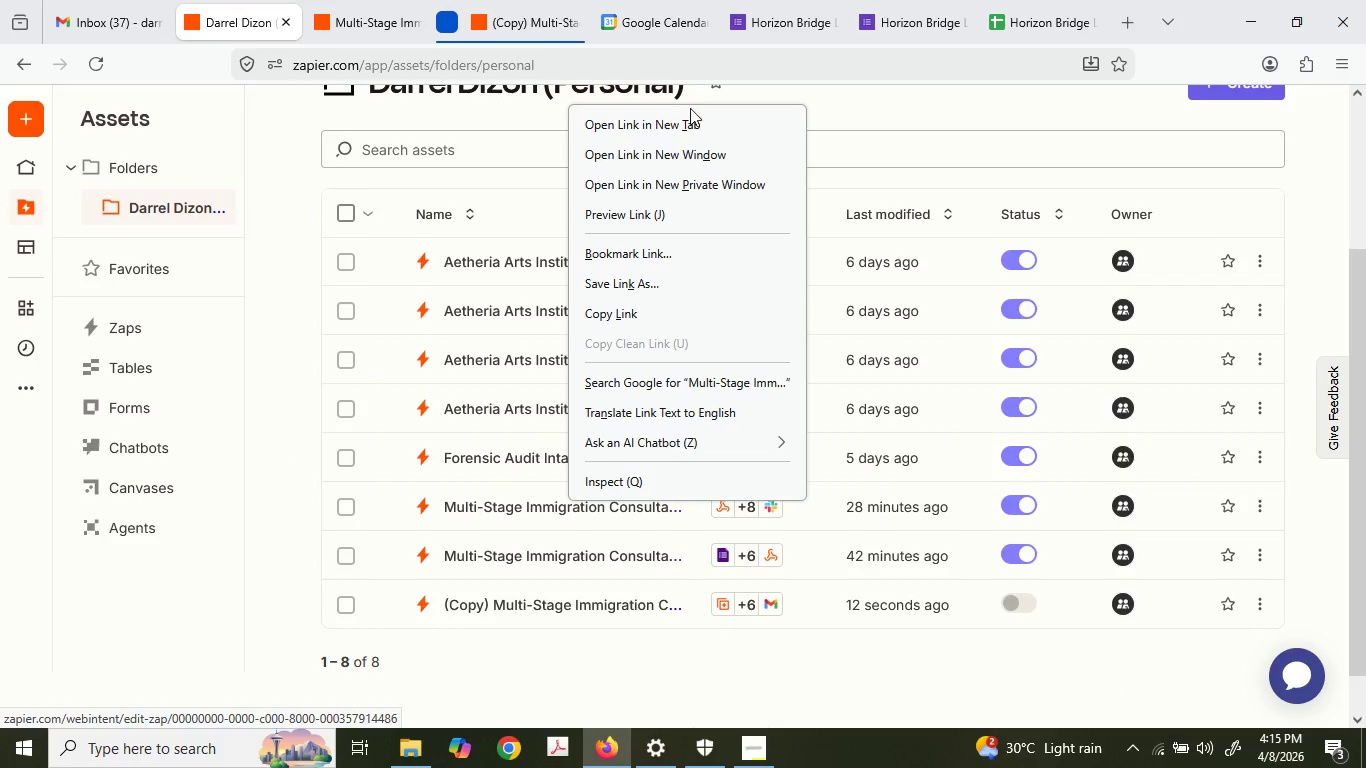 
left_click([696, 114])
 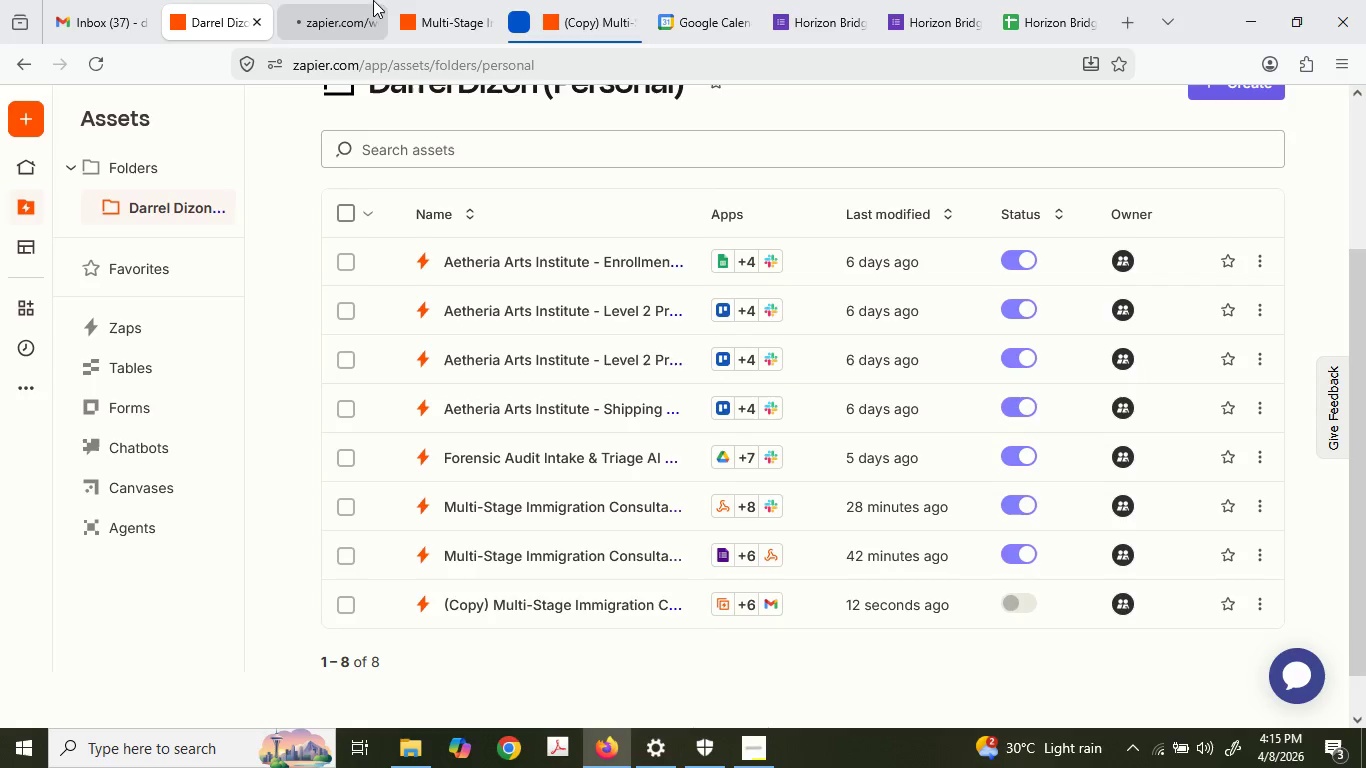 
left_click([446, 0])
 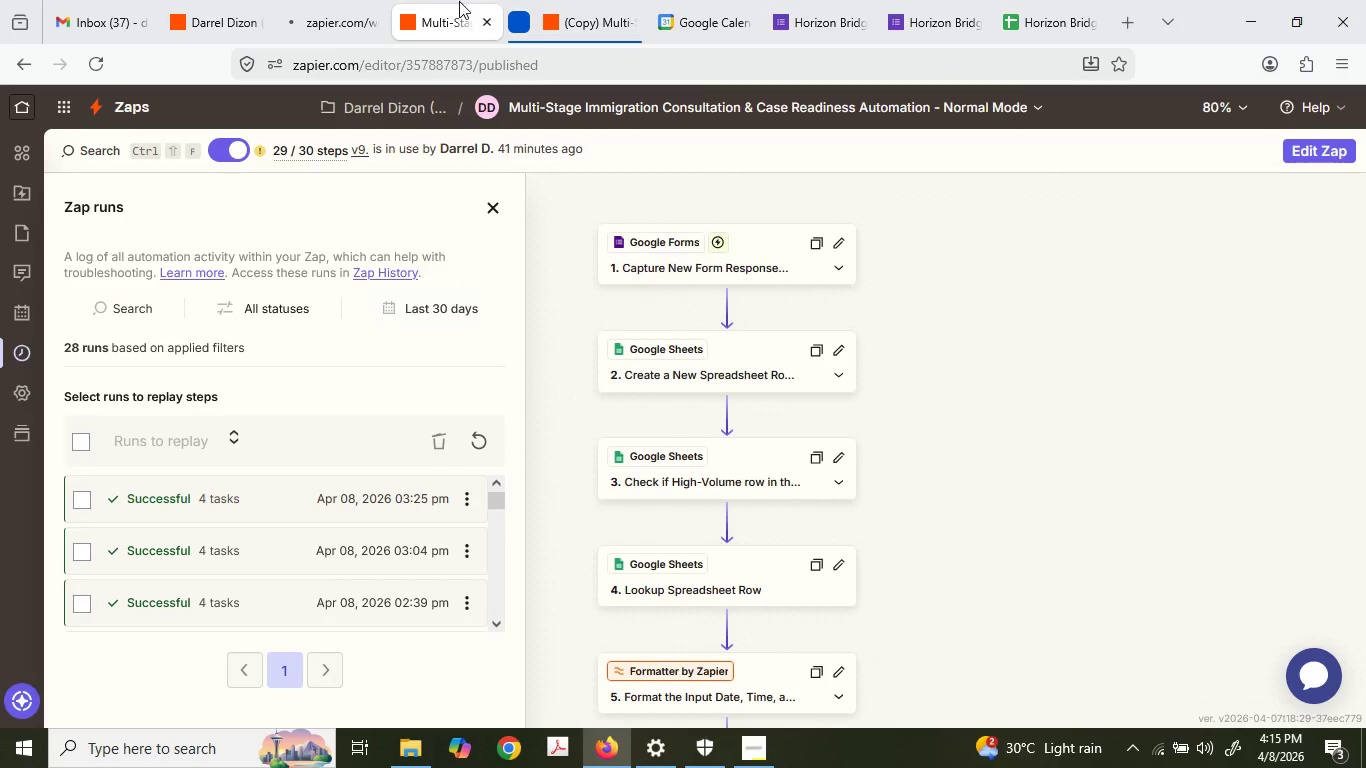 
left_click_drag(start_coordinate=[459, 1], to_coordinate=[323, 0])
 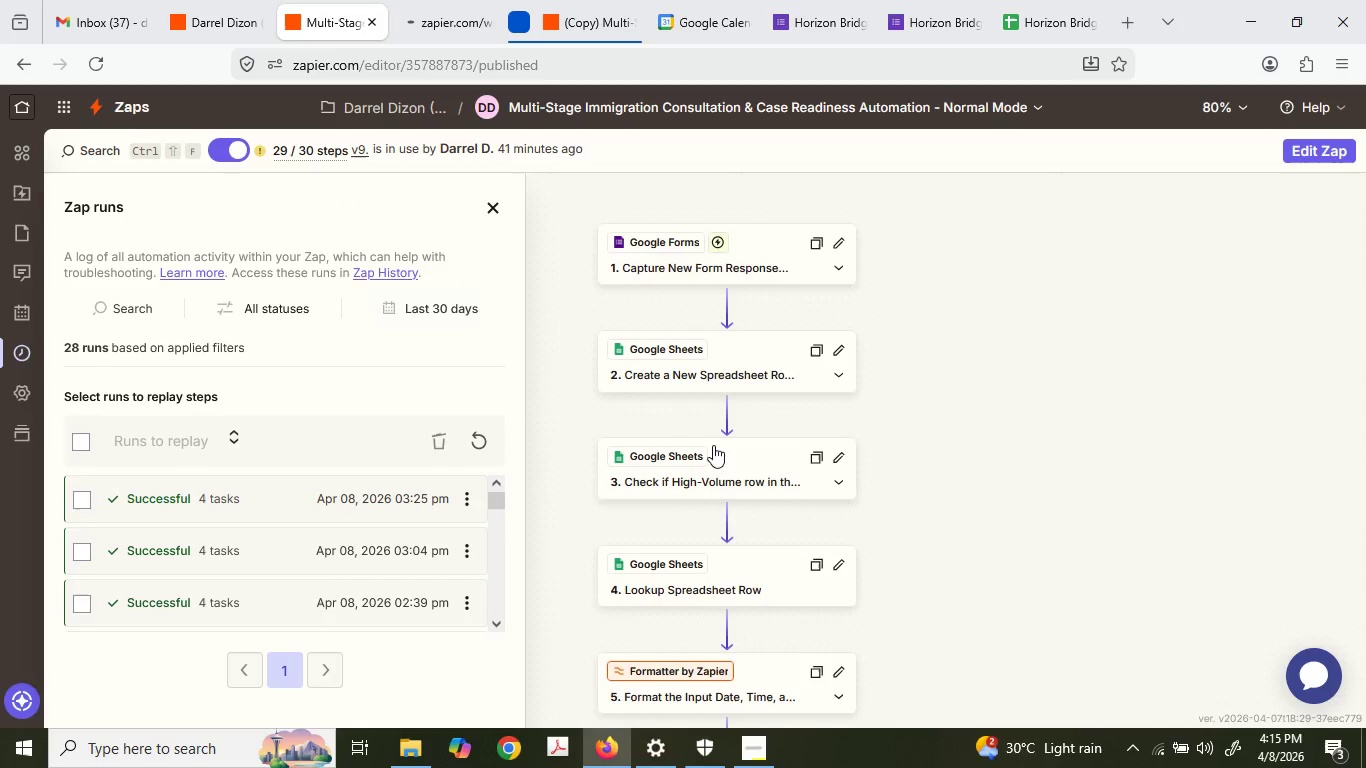 
scroll: coordinate [854, 581], scroll_direction: down, amount: 8.0
 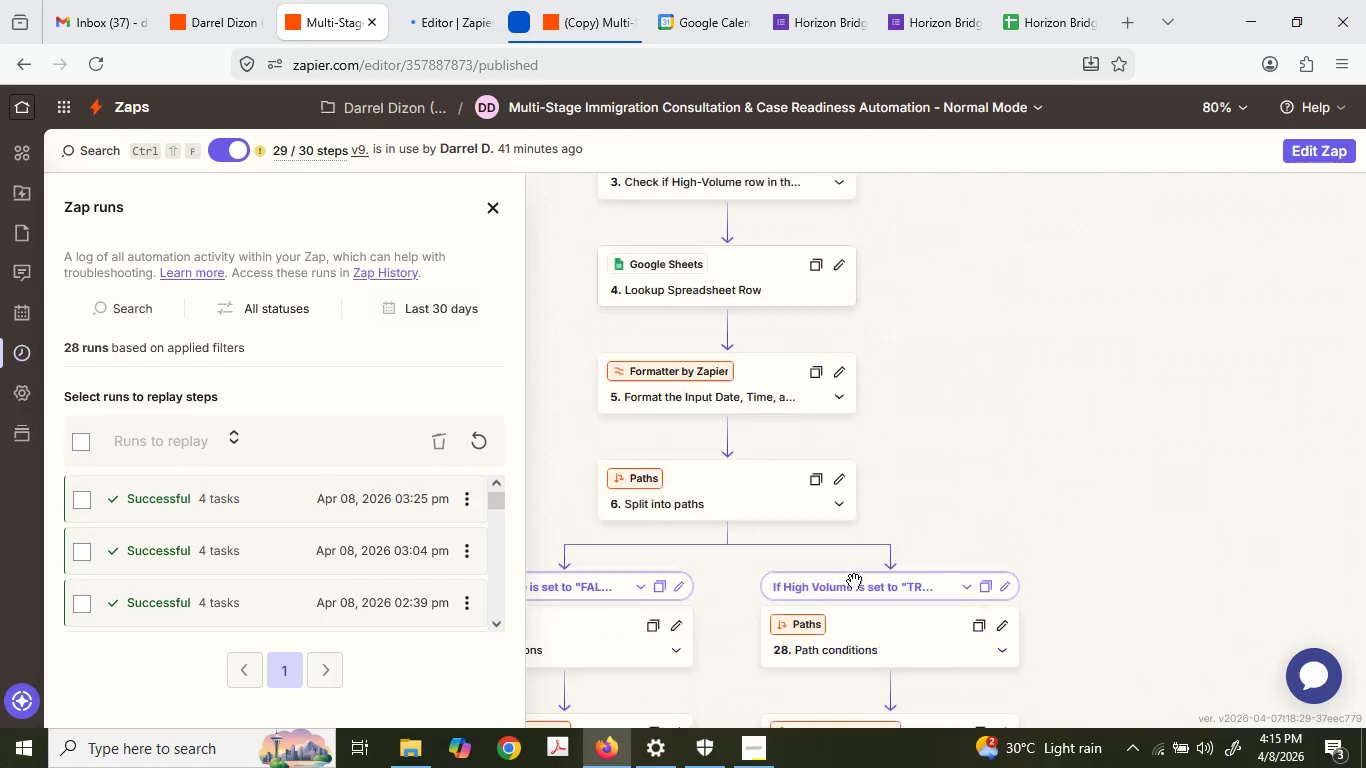 
mouse_move([867, 550])
 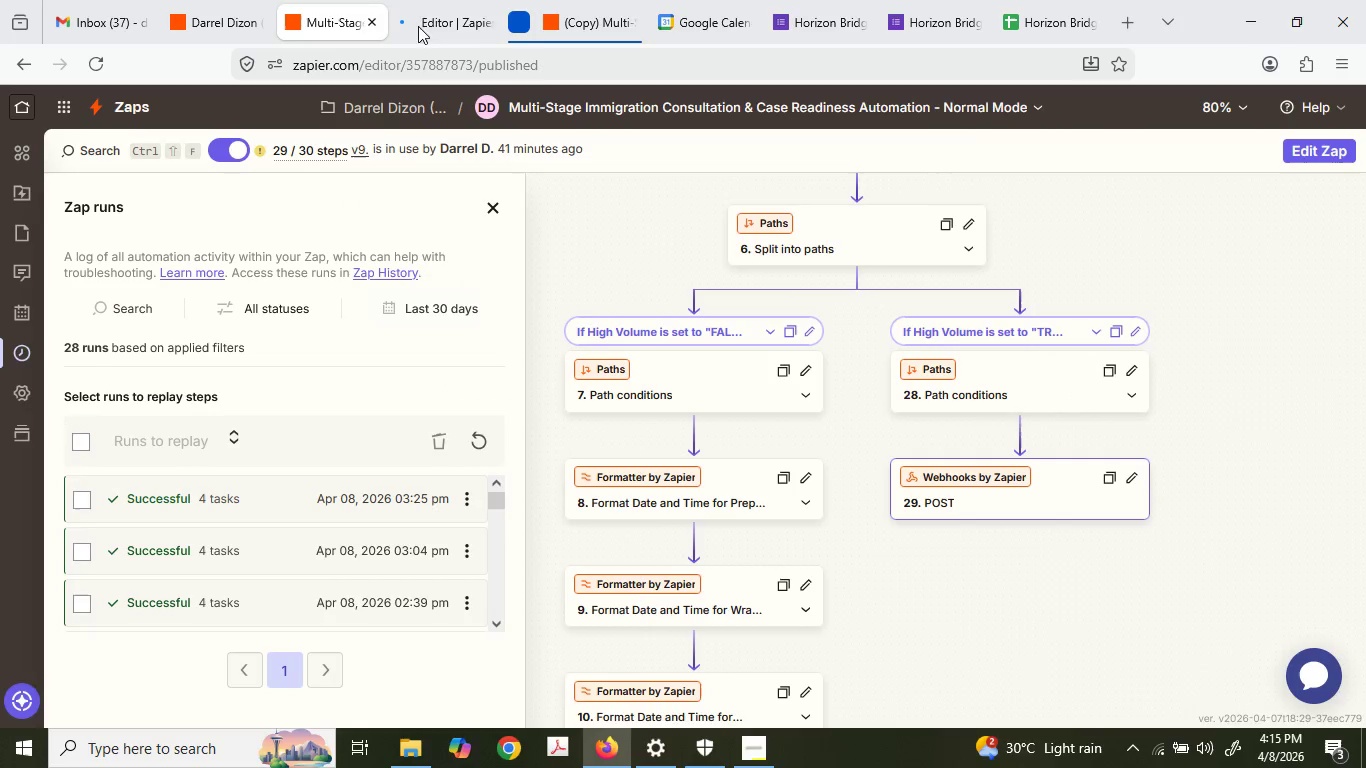 
left_click([418, 0])
 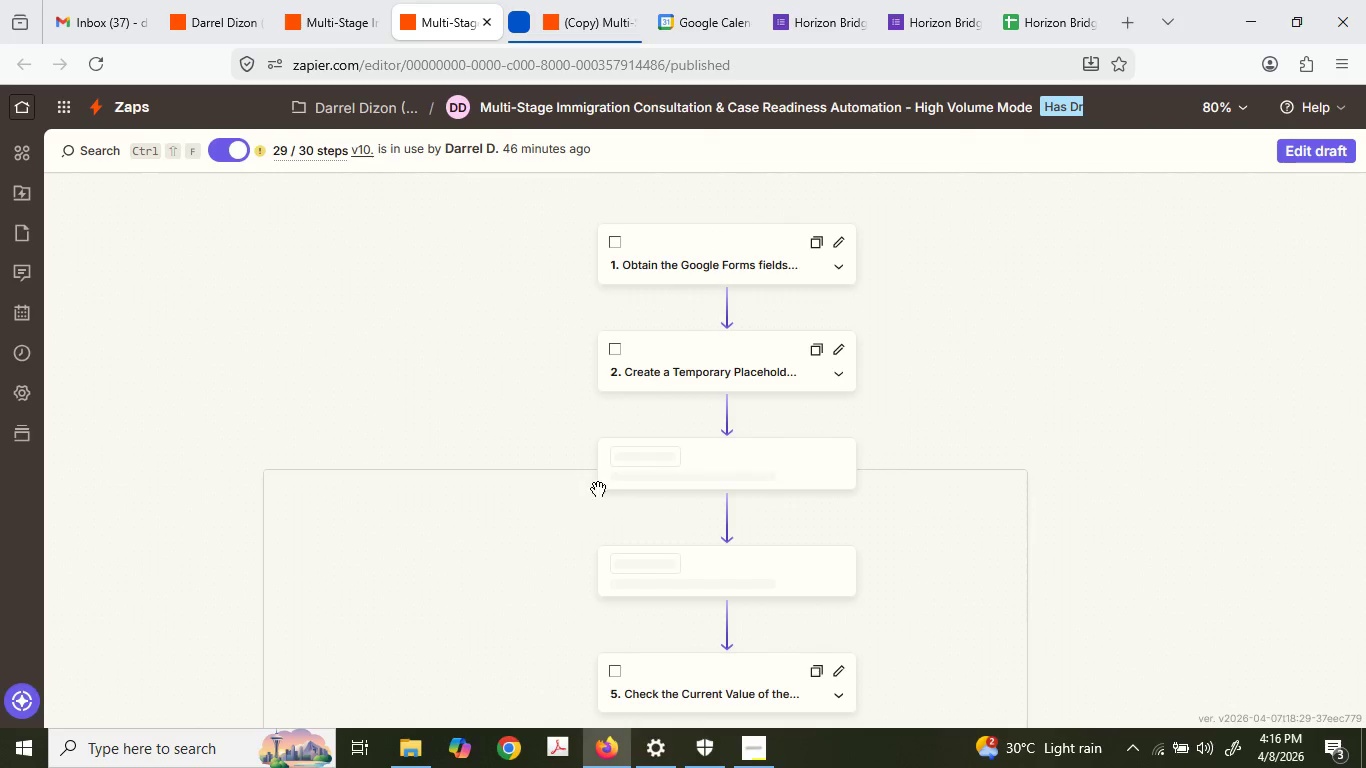 
left_click([1306, 163])
 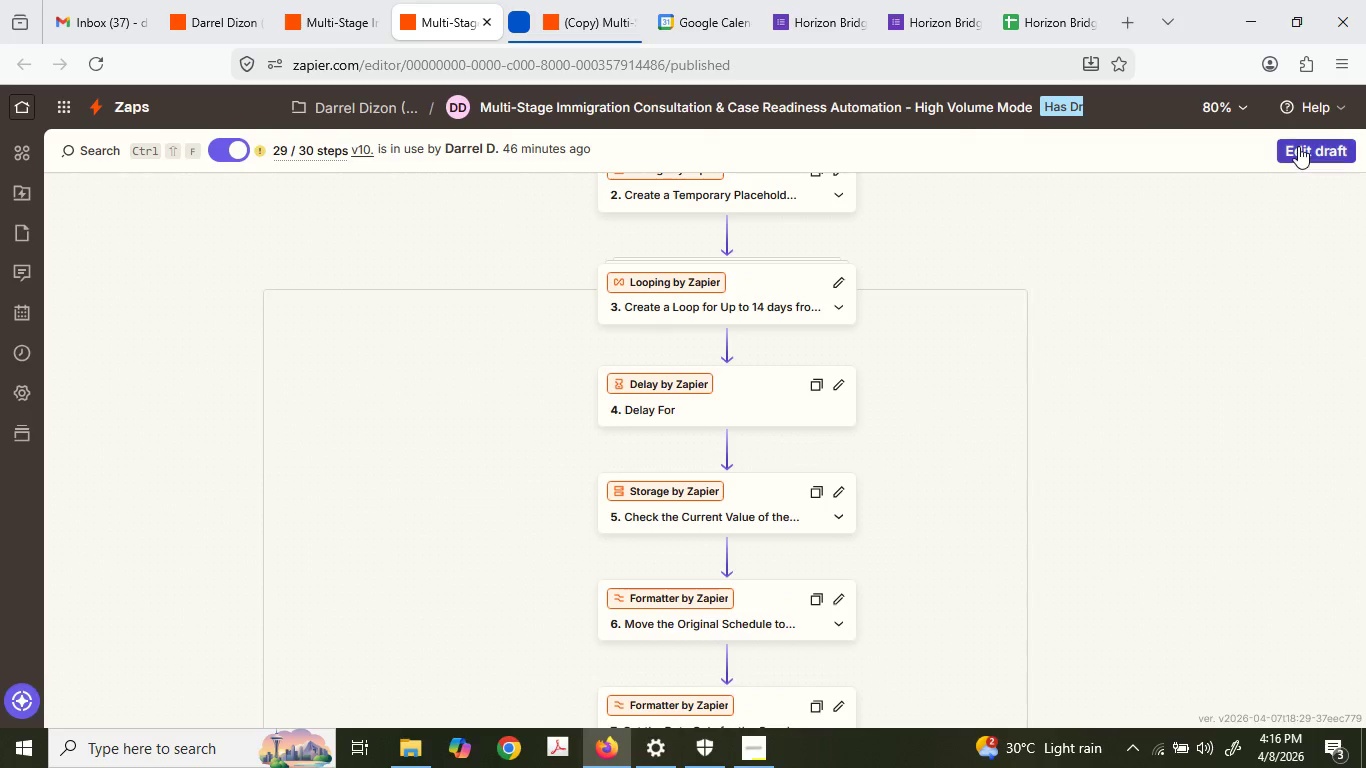 
scroll: coordinate [602, 489], scroll_direction: down, amount: 3.0
 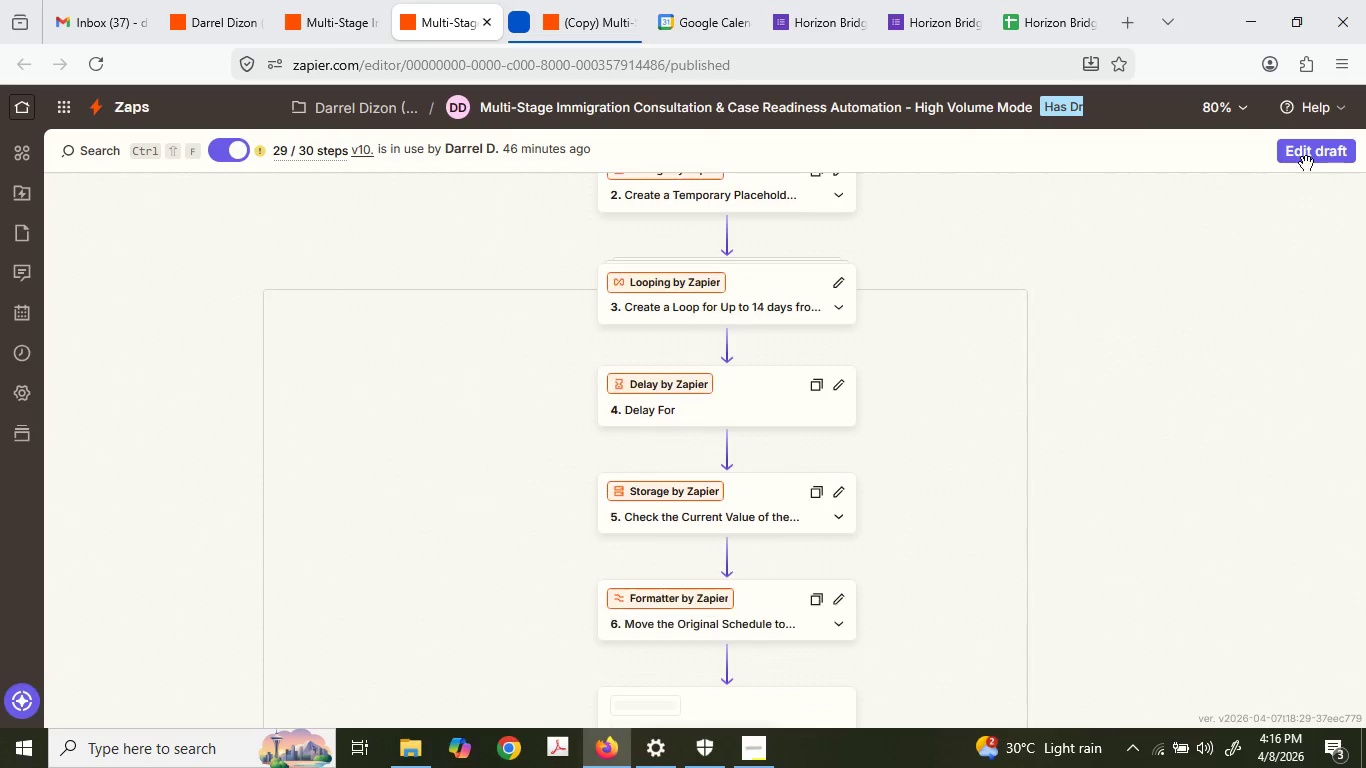 
double_click([1298, 146])
 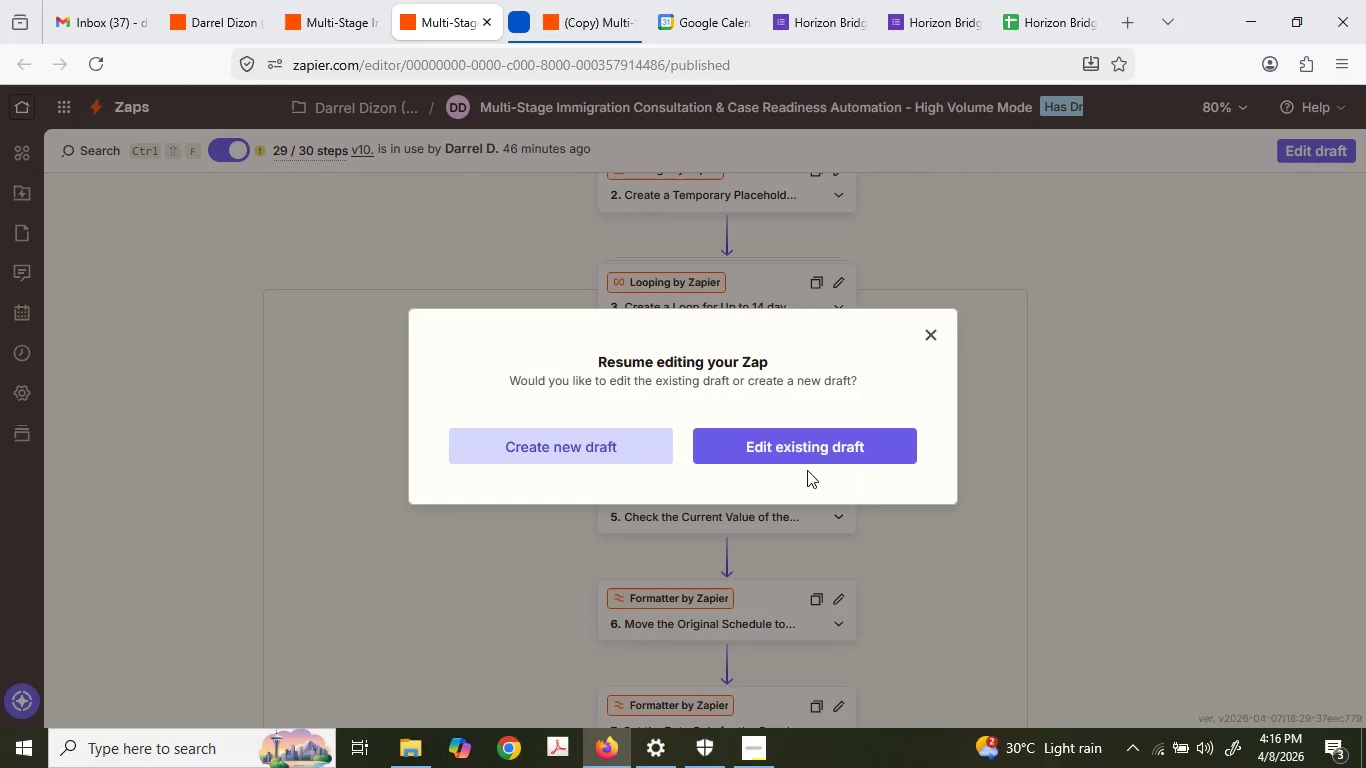 
left_click([764, 453])
 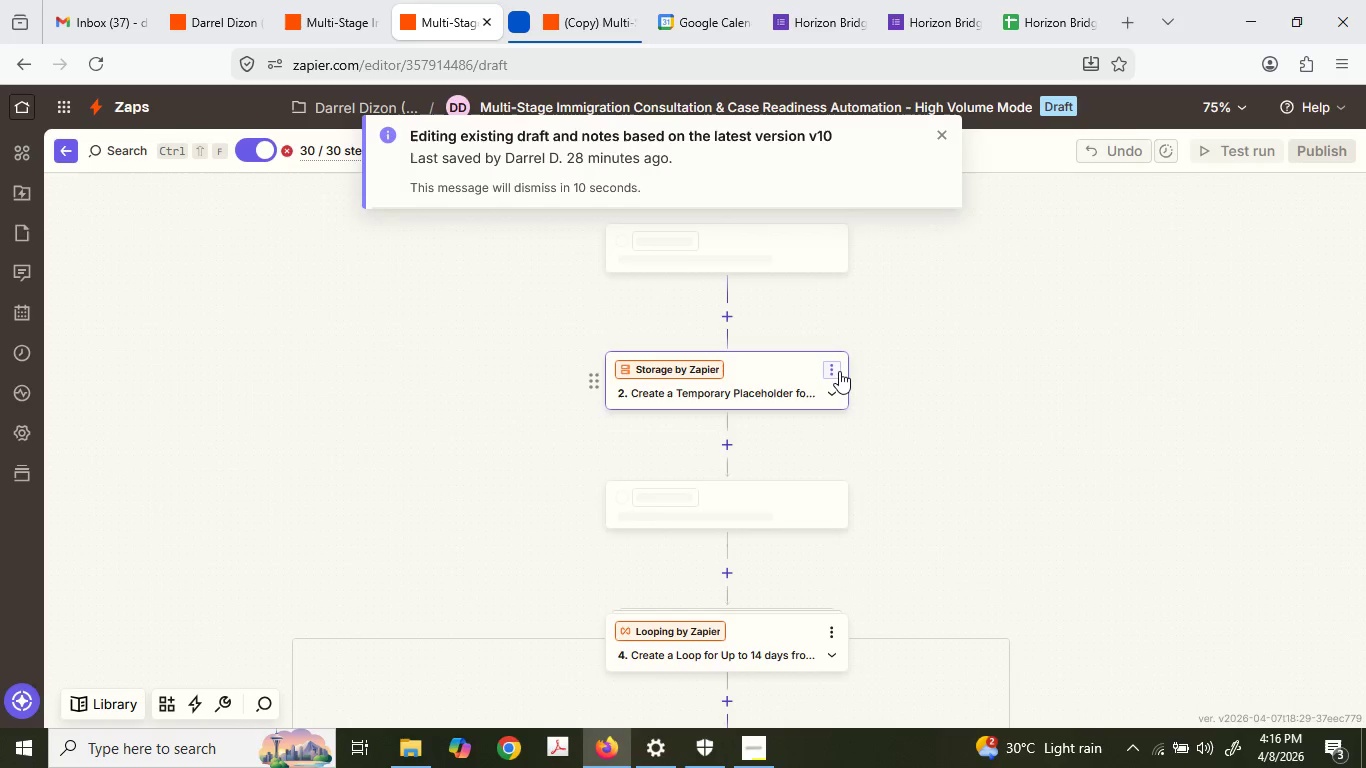 
scroll: coordinate [852, 379], scroll_direction: down, amount: 1.0
 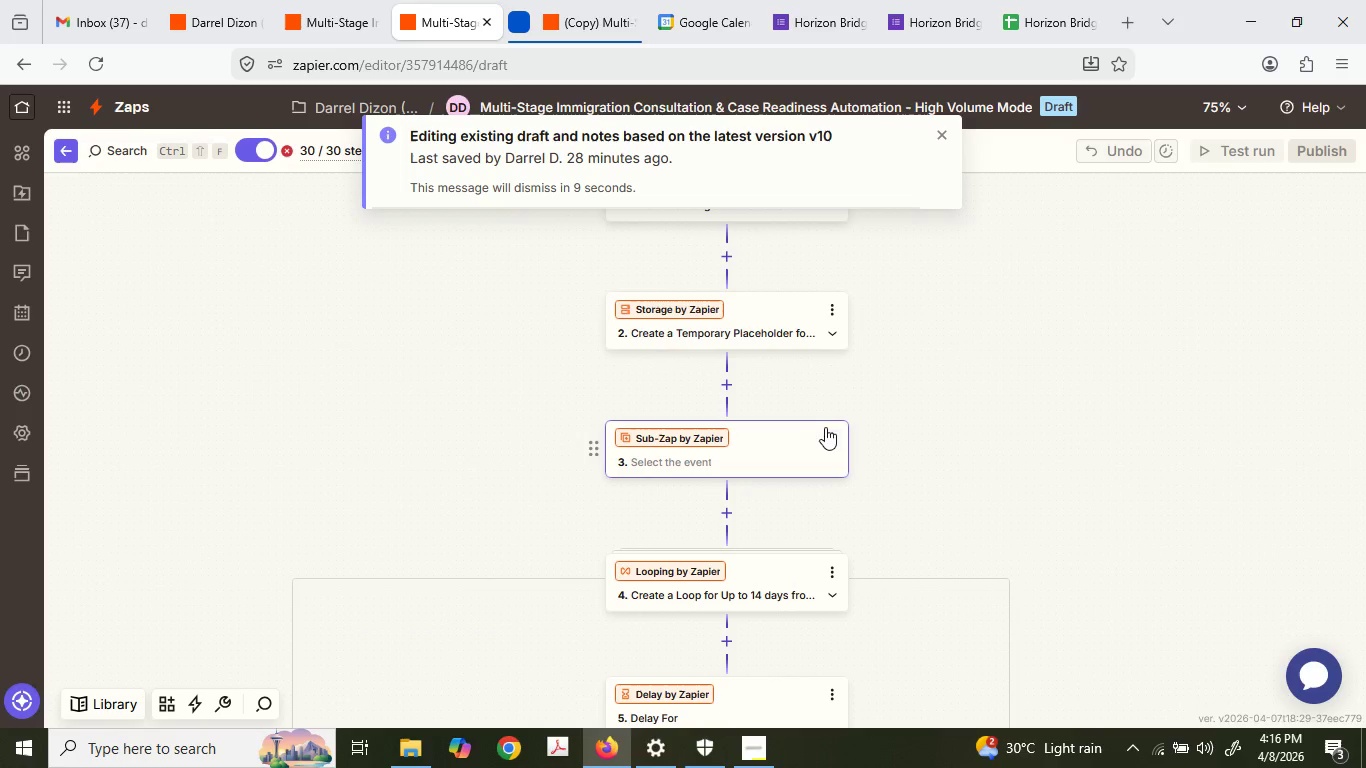 
left_click([831, 360])
 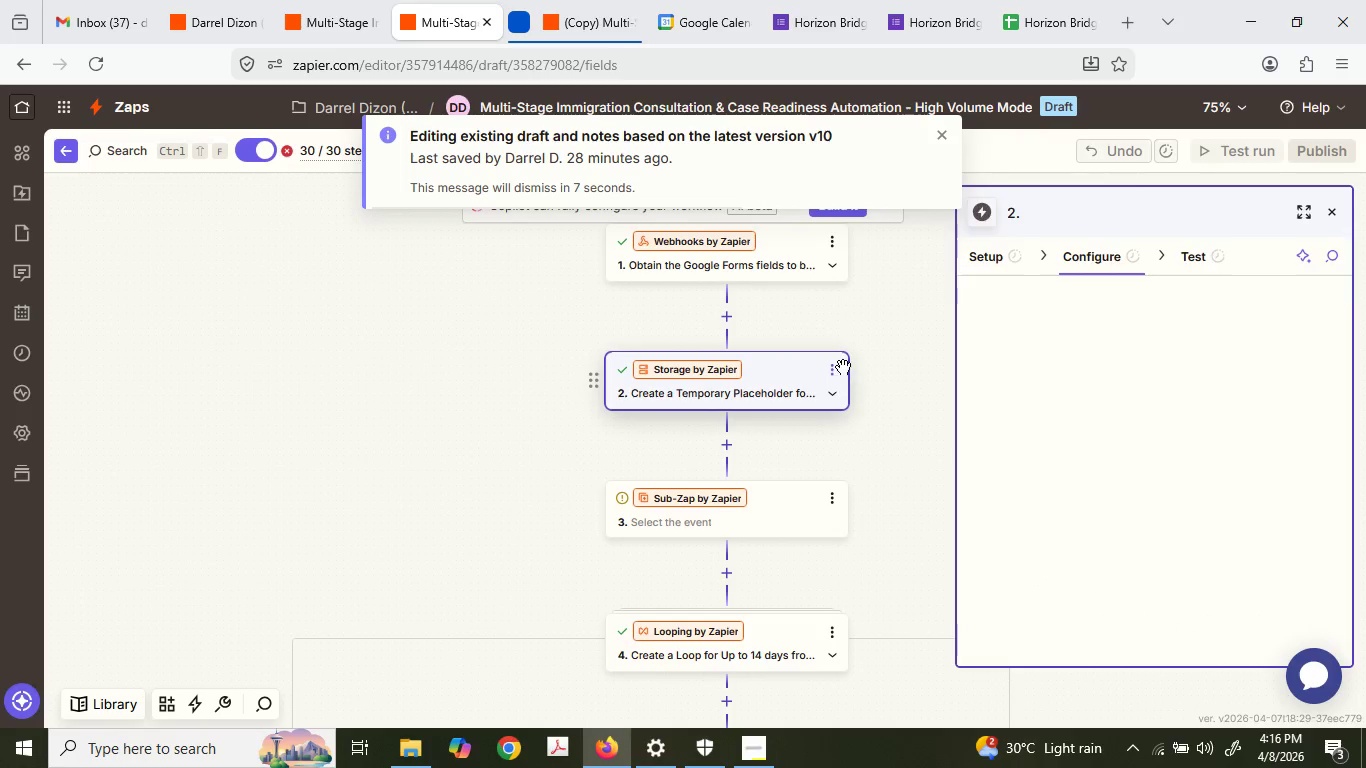 
scroll: coordinate [825, 418], scroll_direction: up, amount: 1.0
 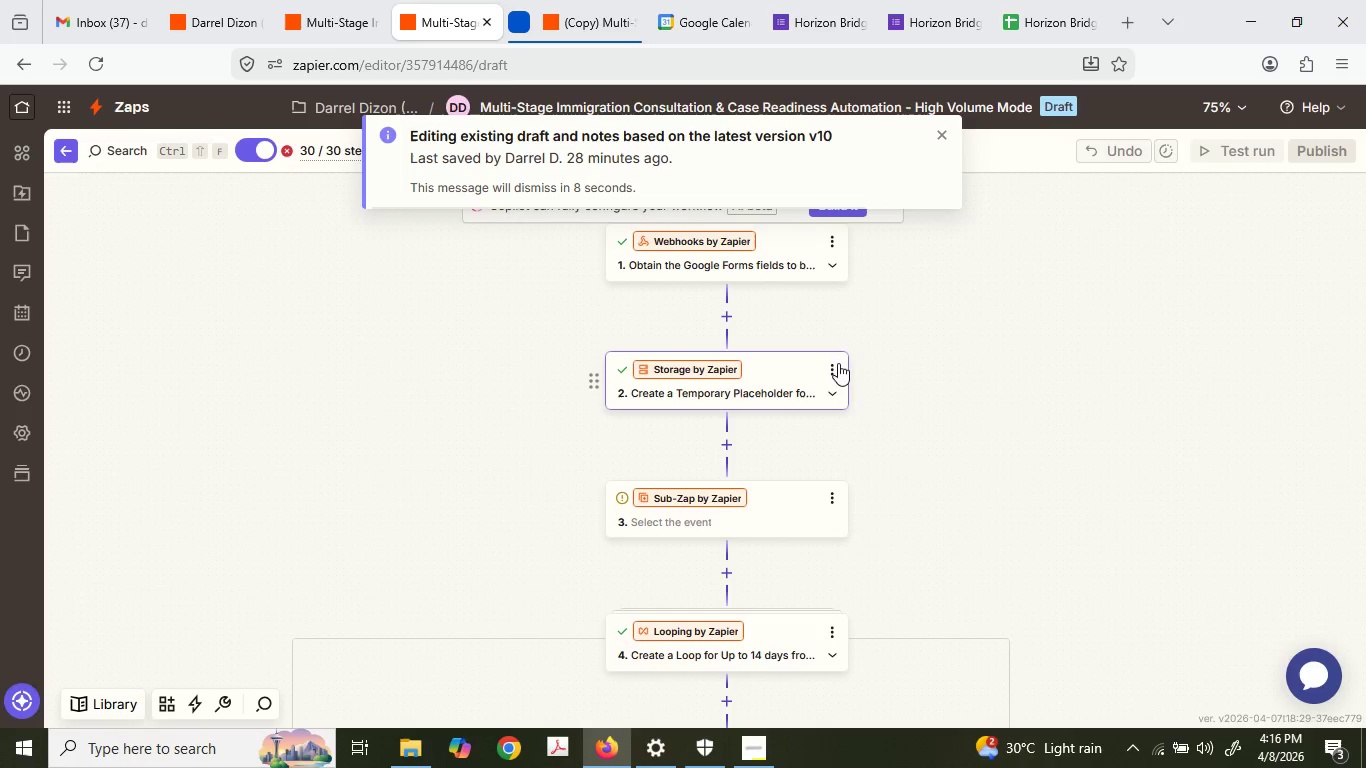 
left_click([836, 367])
 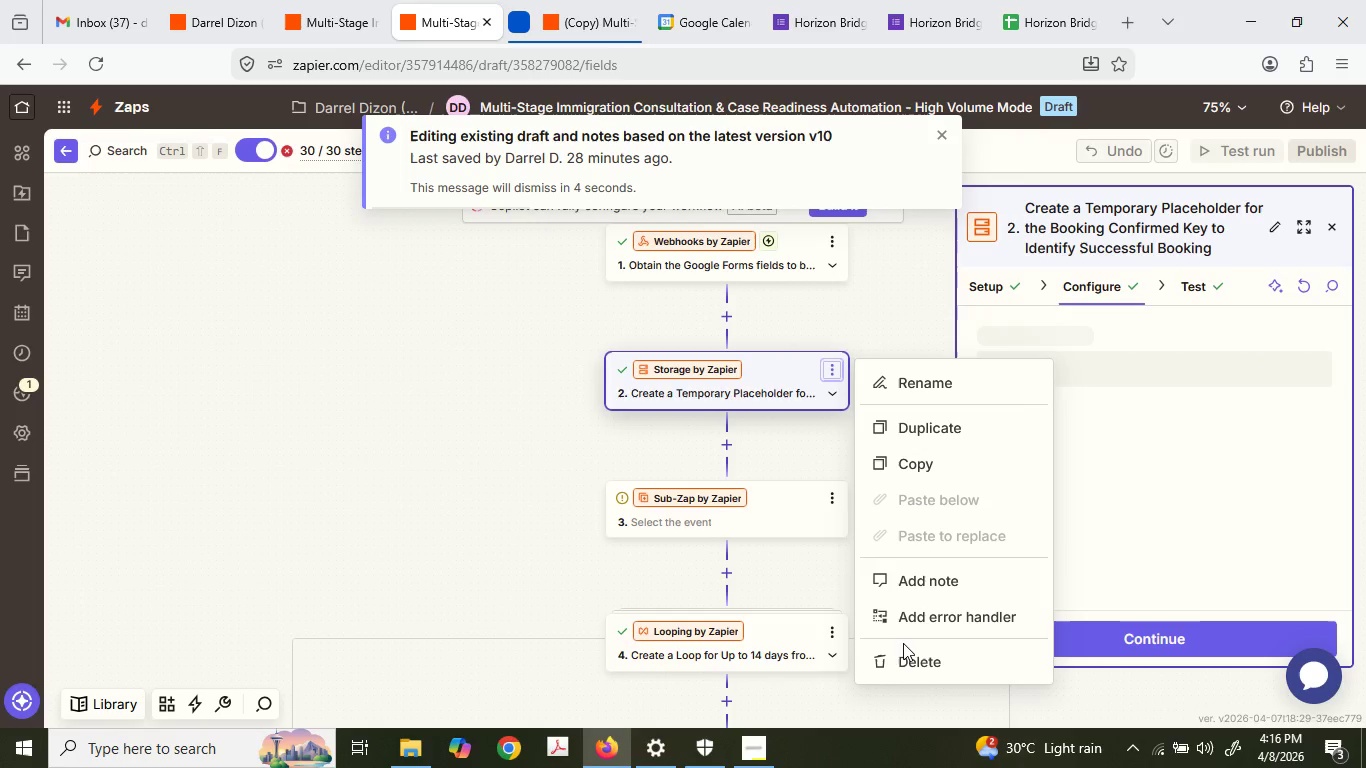 
double_click([917, 651])
 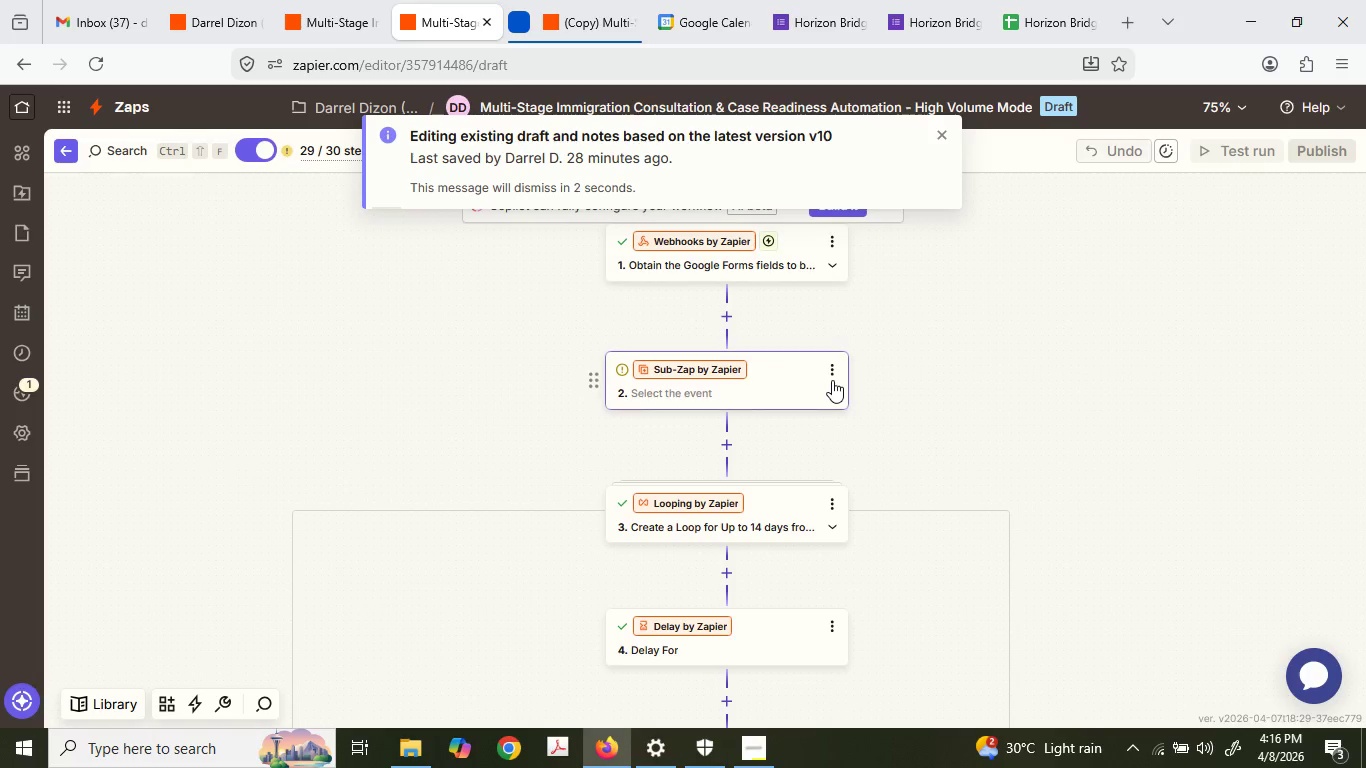 
left_click([833, 367])
 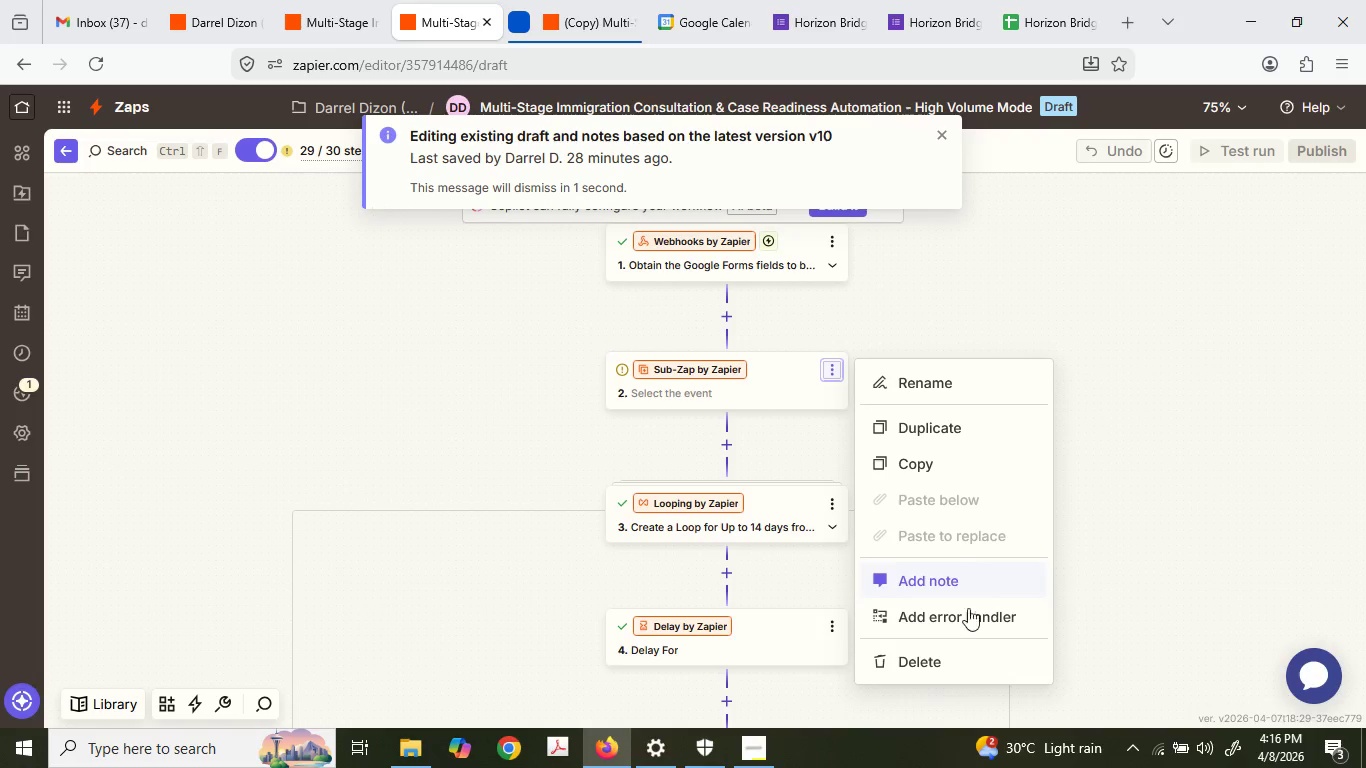 
left_click([949, 661])
 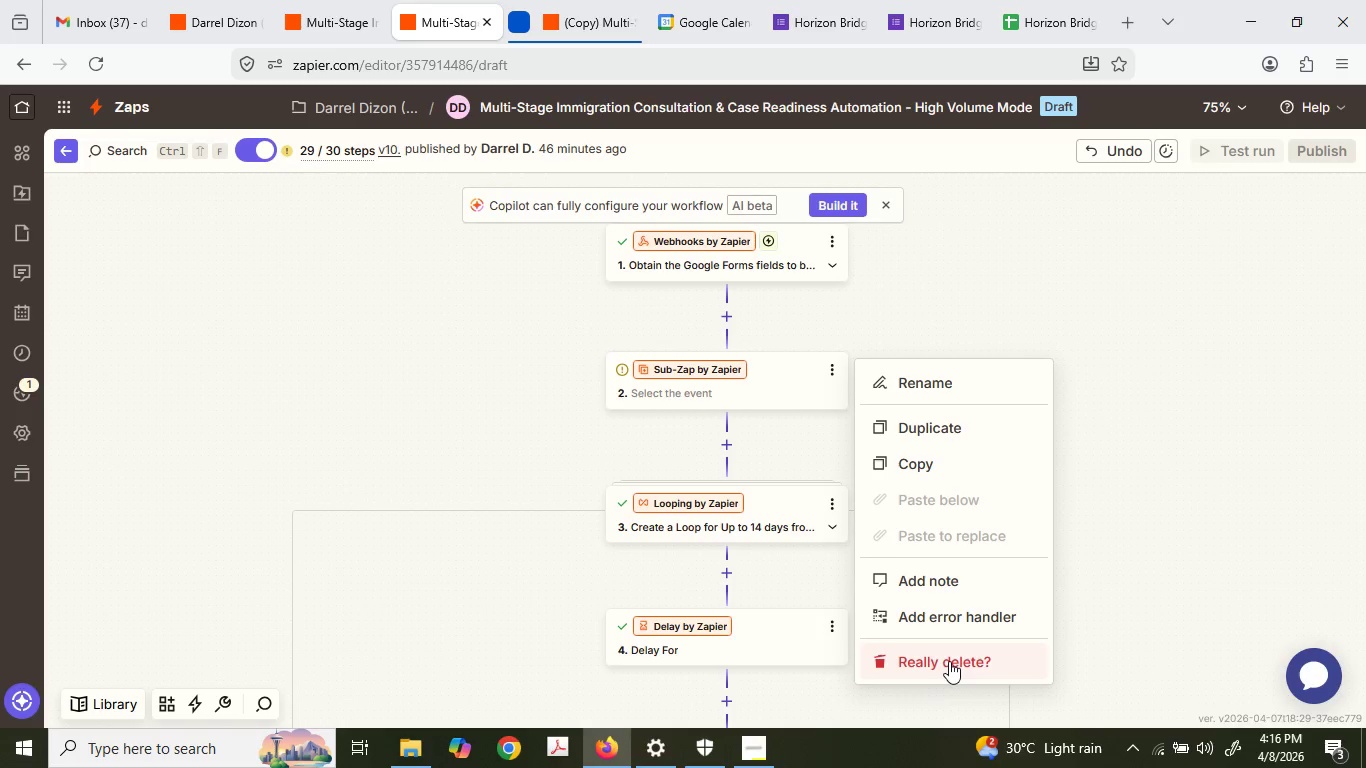 
left_click([949, 661])
 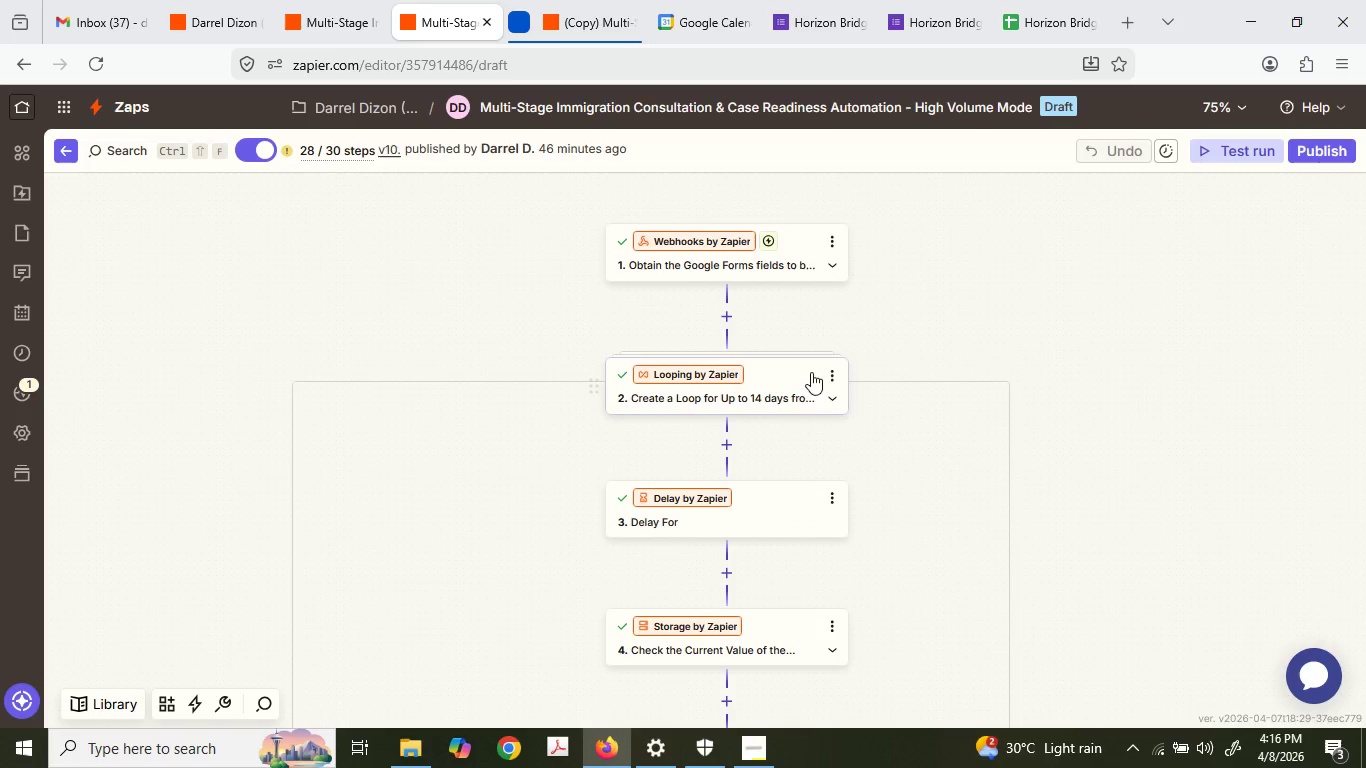 
left_click([836, 377])
 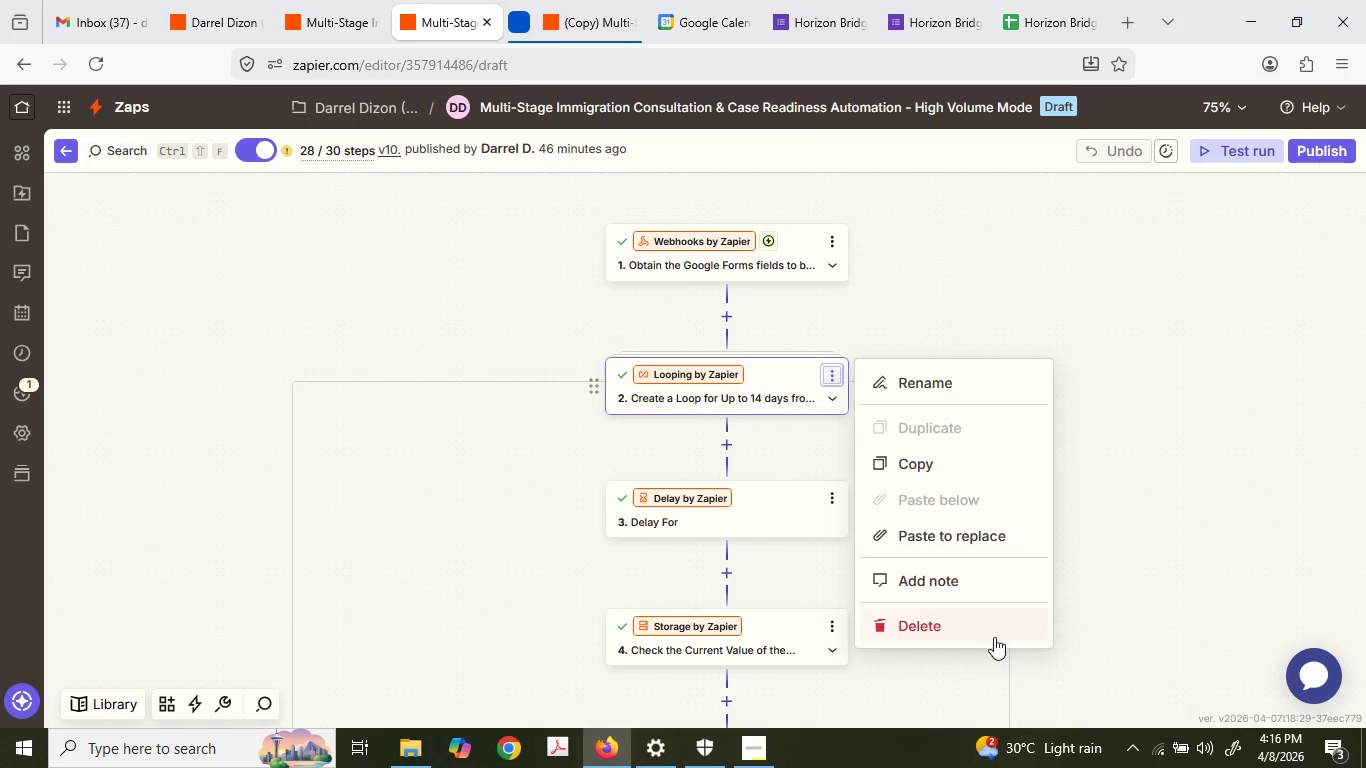 
left_click([962, 624])
 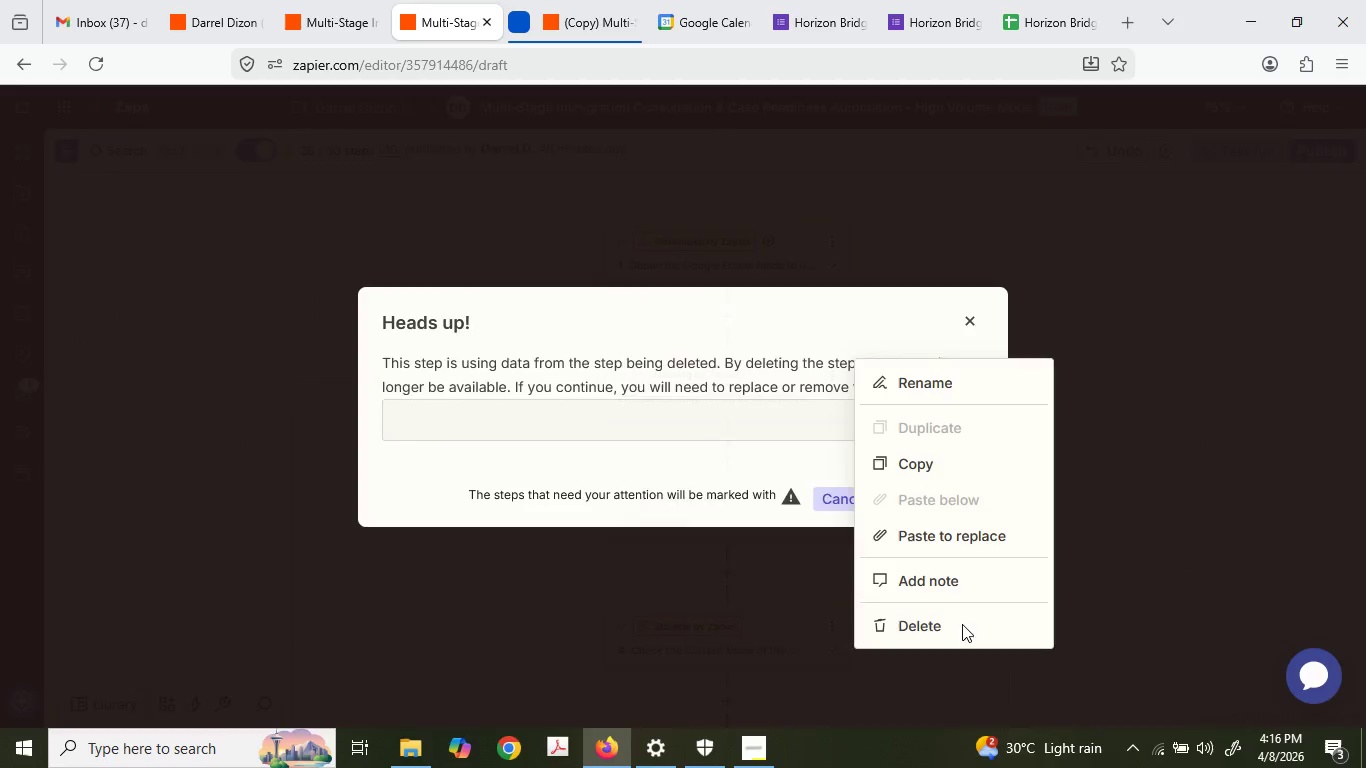 
left_click_drag(start_coordinate=[962, 624], to_coordinate=[961, 618])
 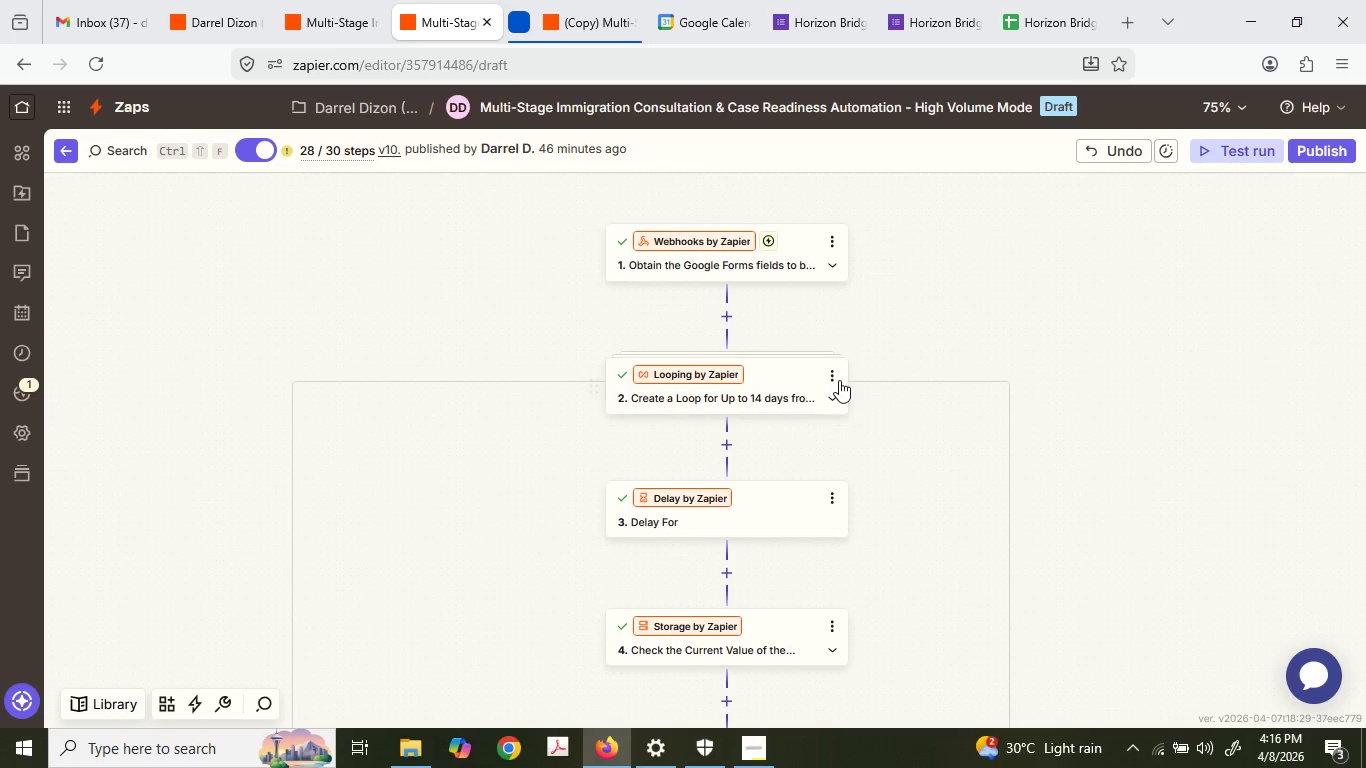 
left_click([837, 383])
 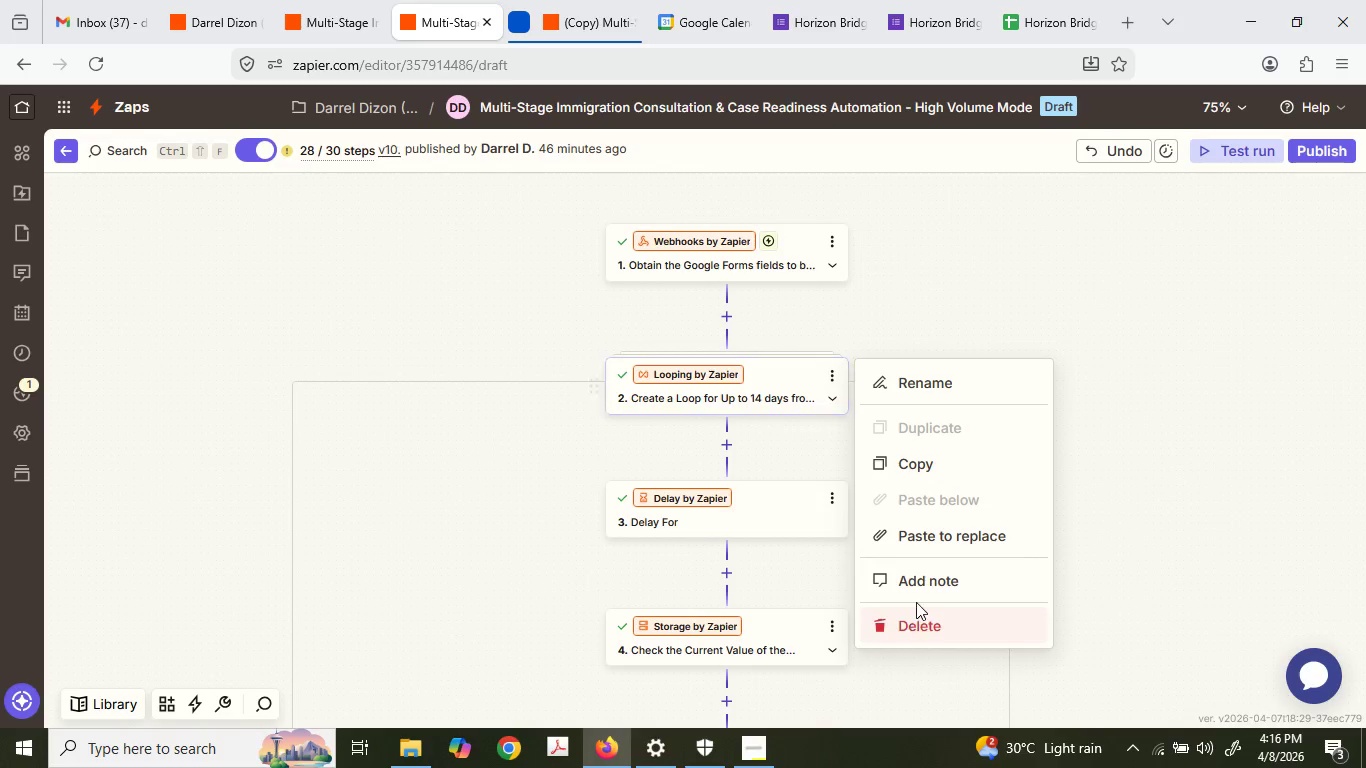 
left_click([923, 617])
 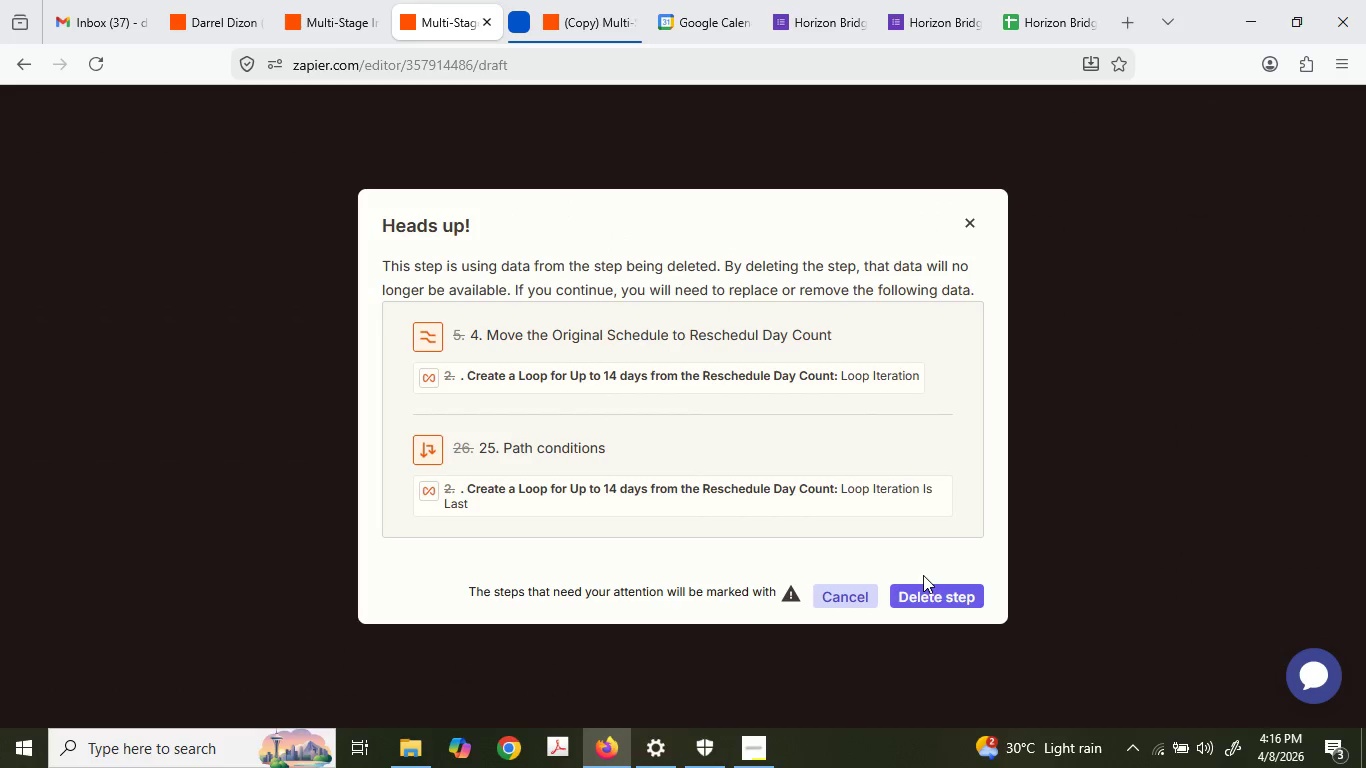 
double_click([940, 591])
 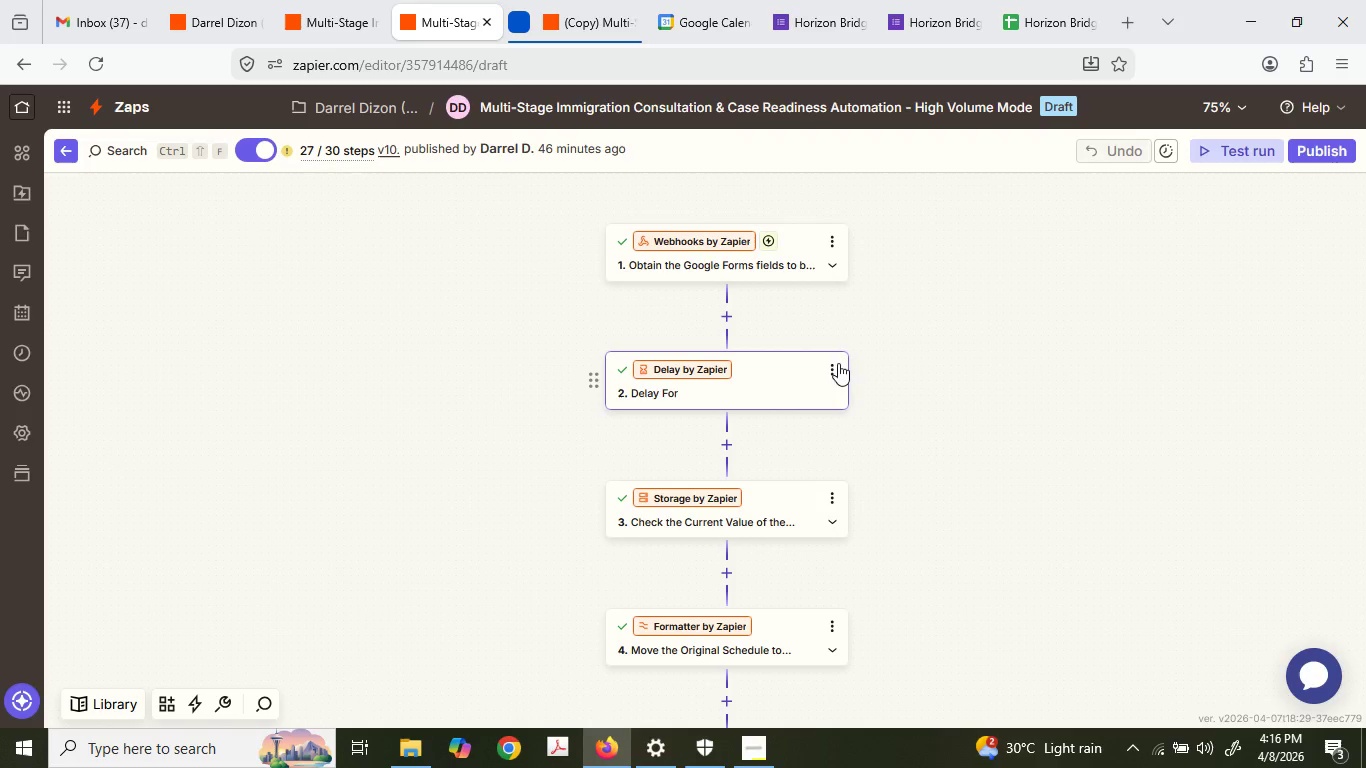 
left_click([834, 371])
 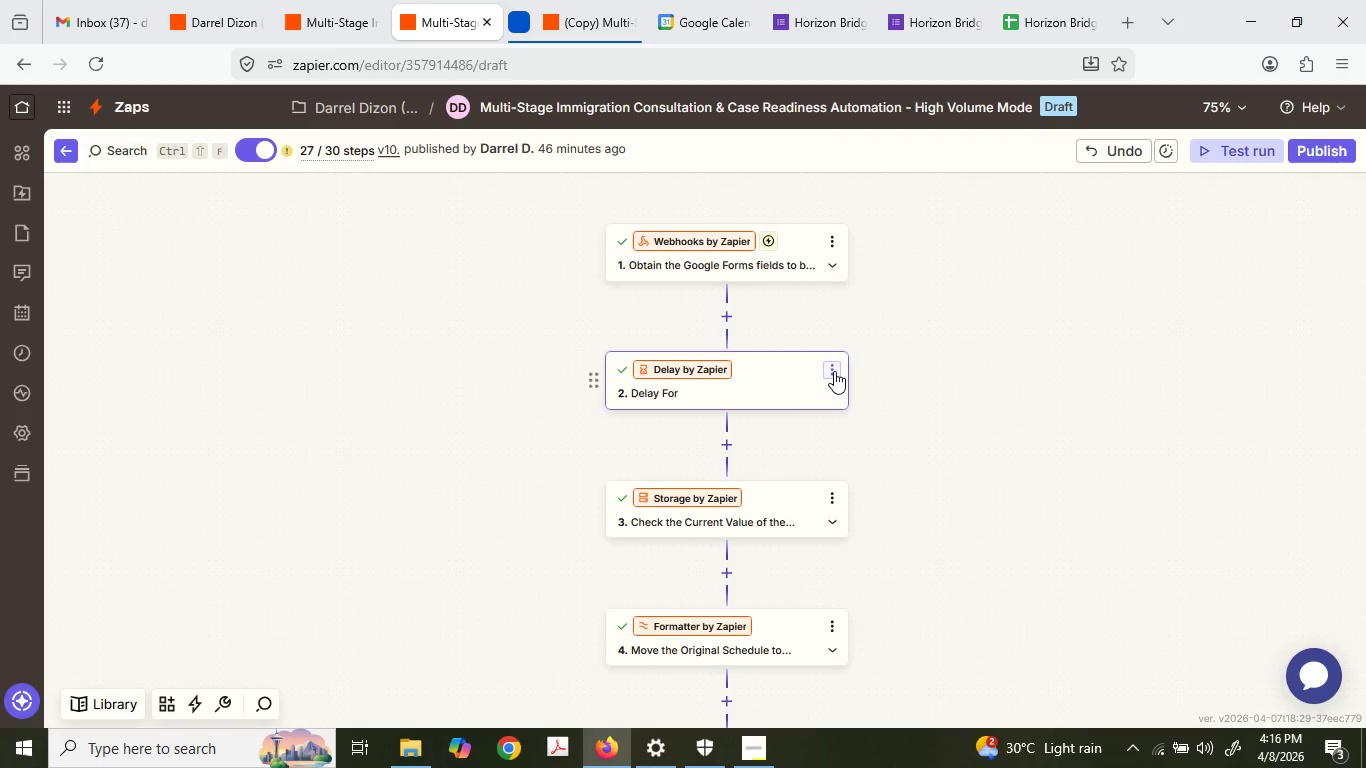 
mouse_move([848, 392])
 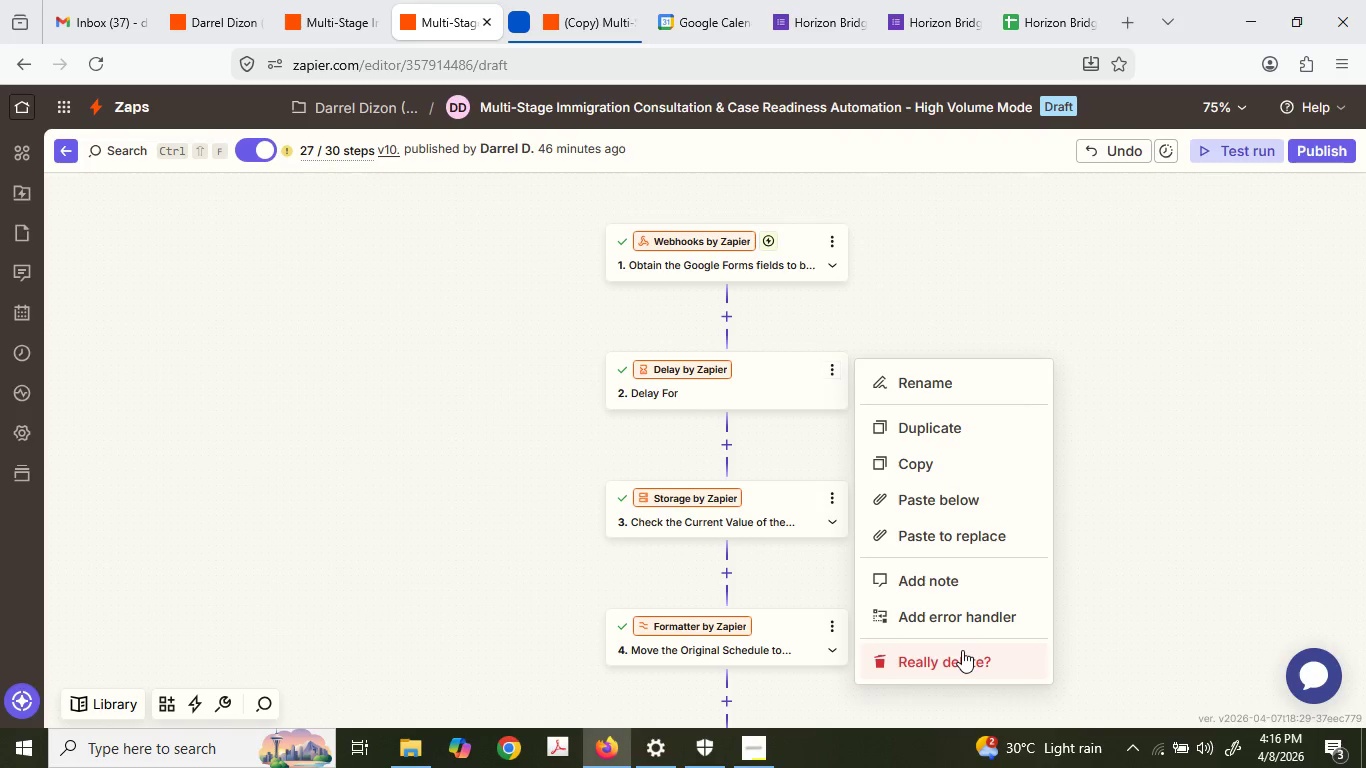 
double_click([962, 650])
 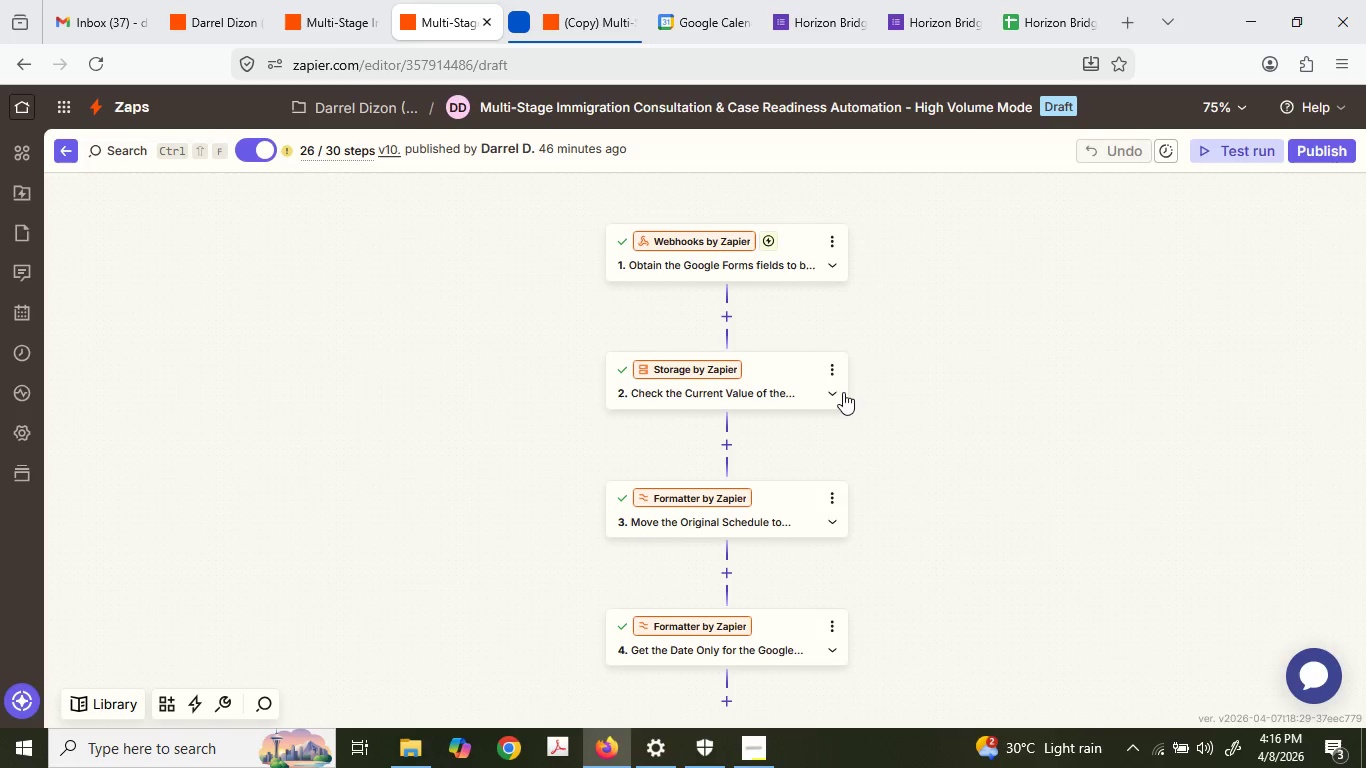 
left_click([827, 367])
 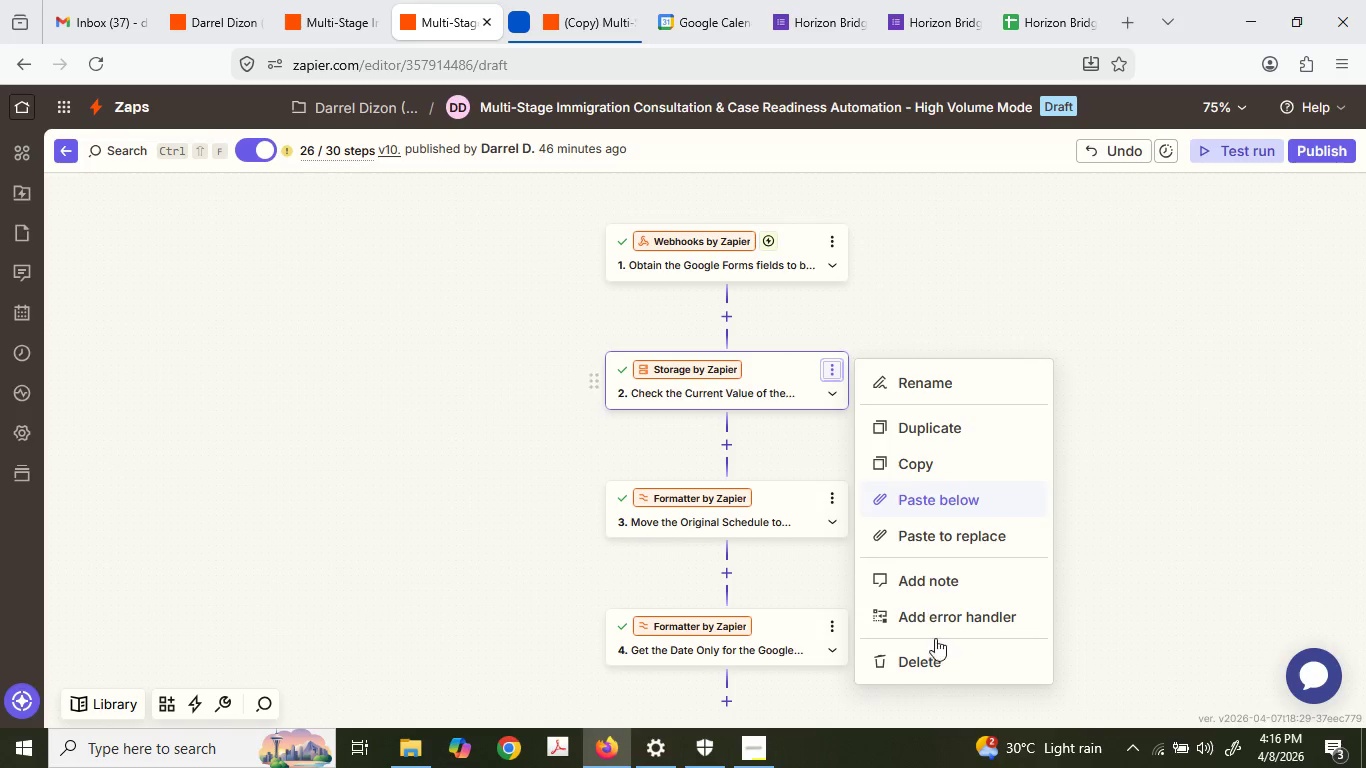 
left_click([940, 655])
 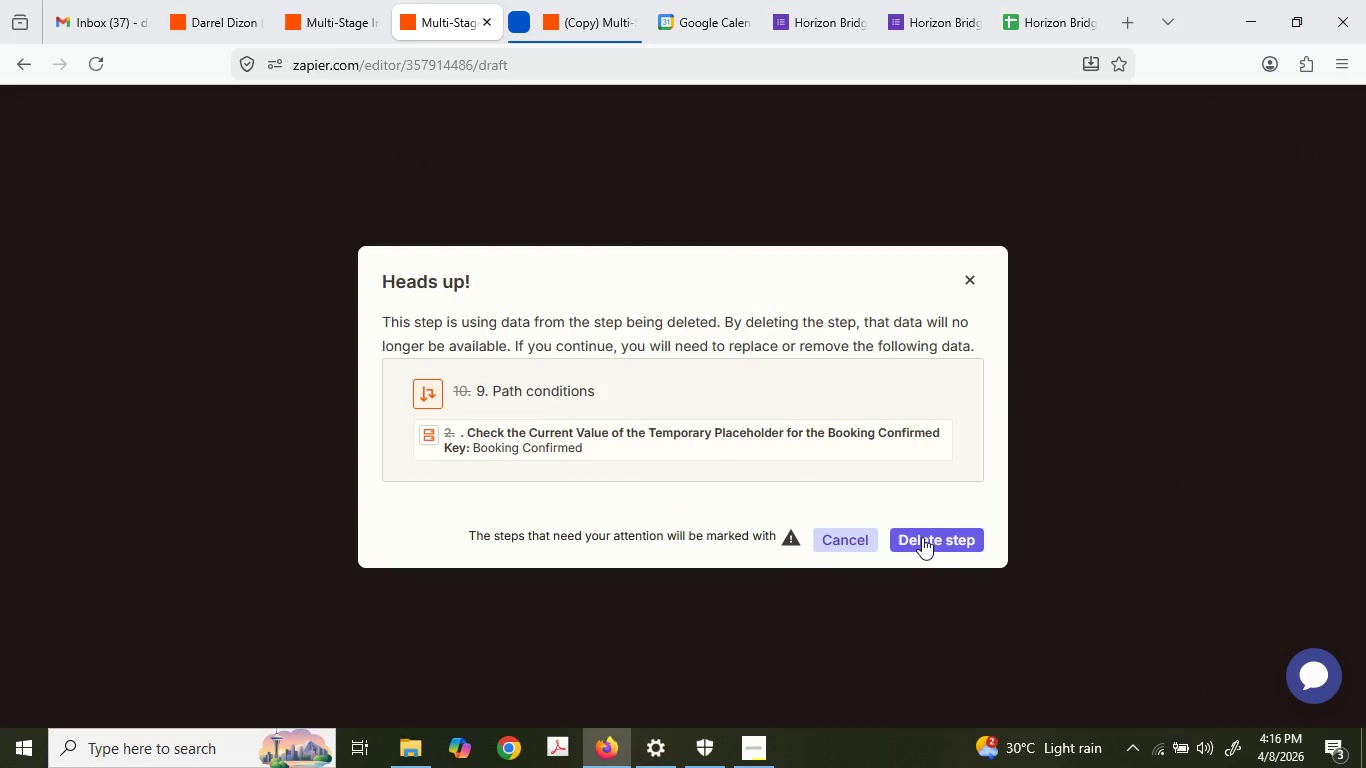 
left_click([922, 537])
 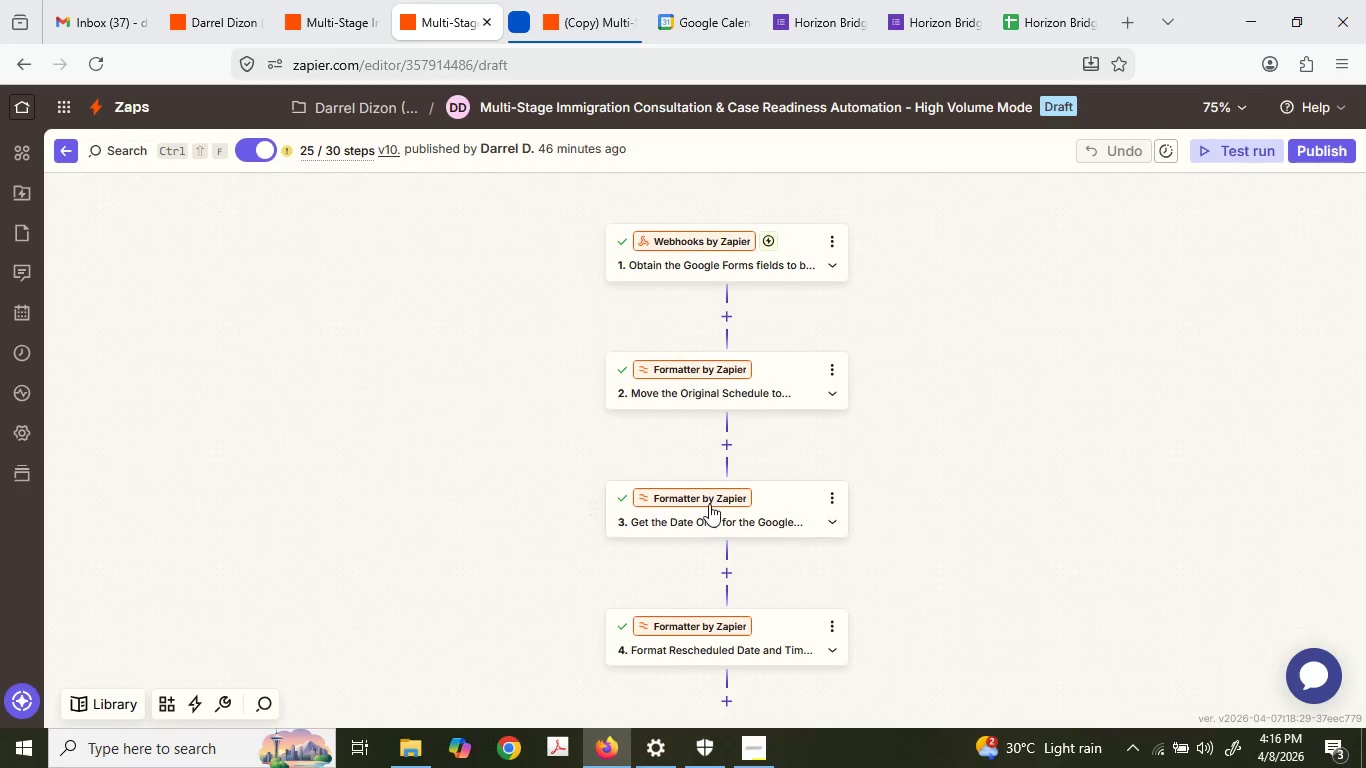 
scroll: coordinate [710, 503], scroll_direction: down, amount: 1.0
 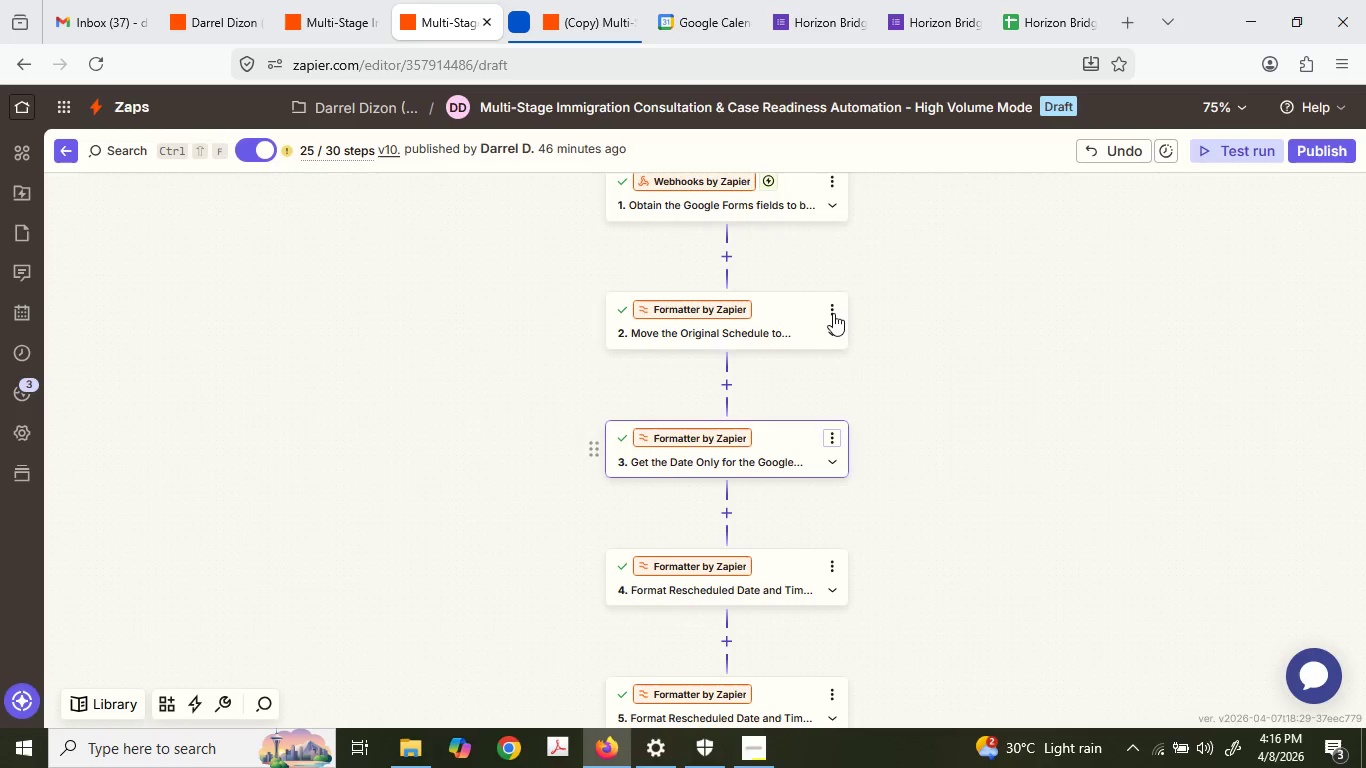 
left_click([832, 308])
 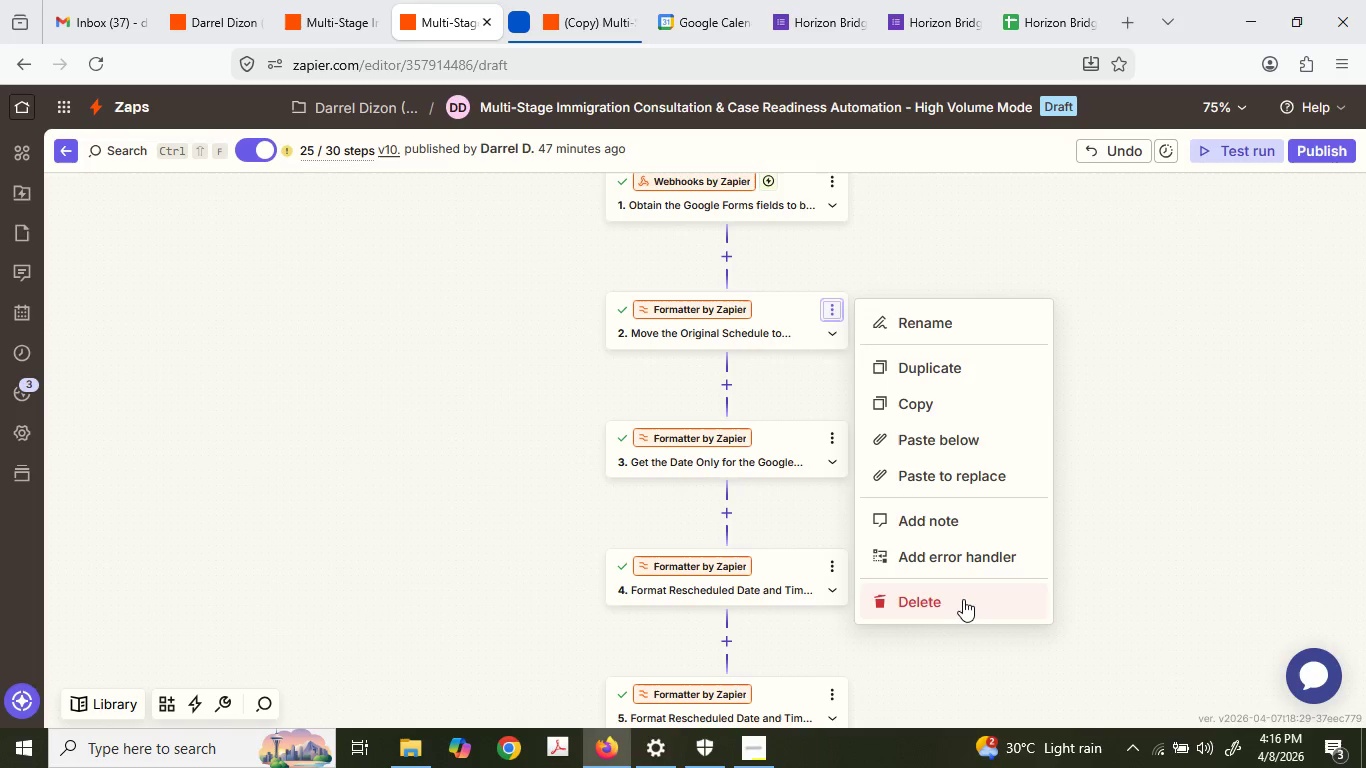 
double_click([963, 599])
 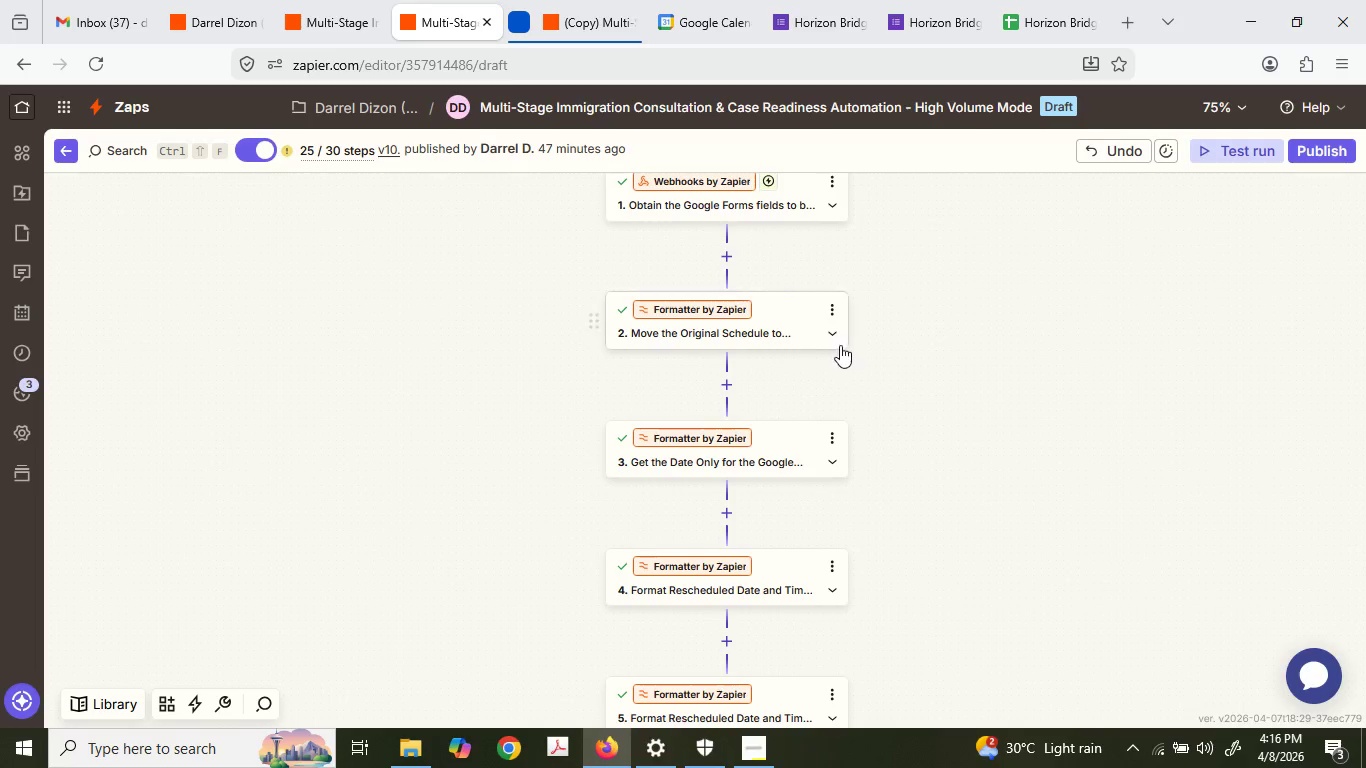 
left_click([829, 307])
 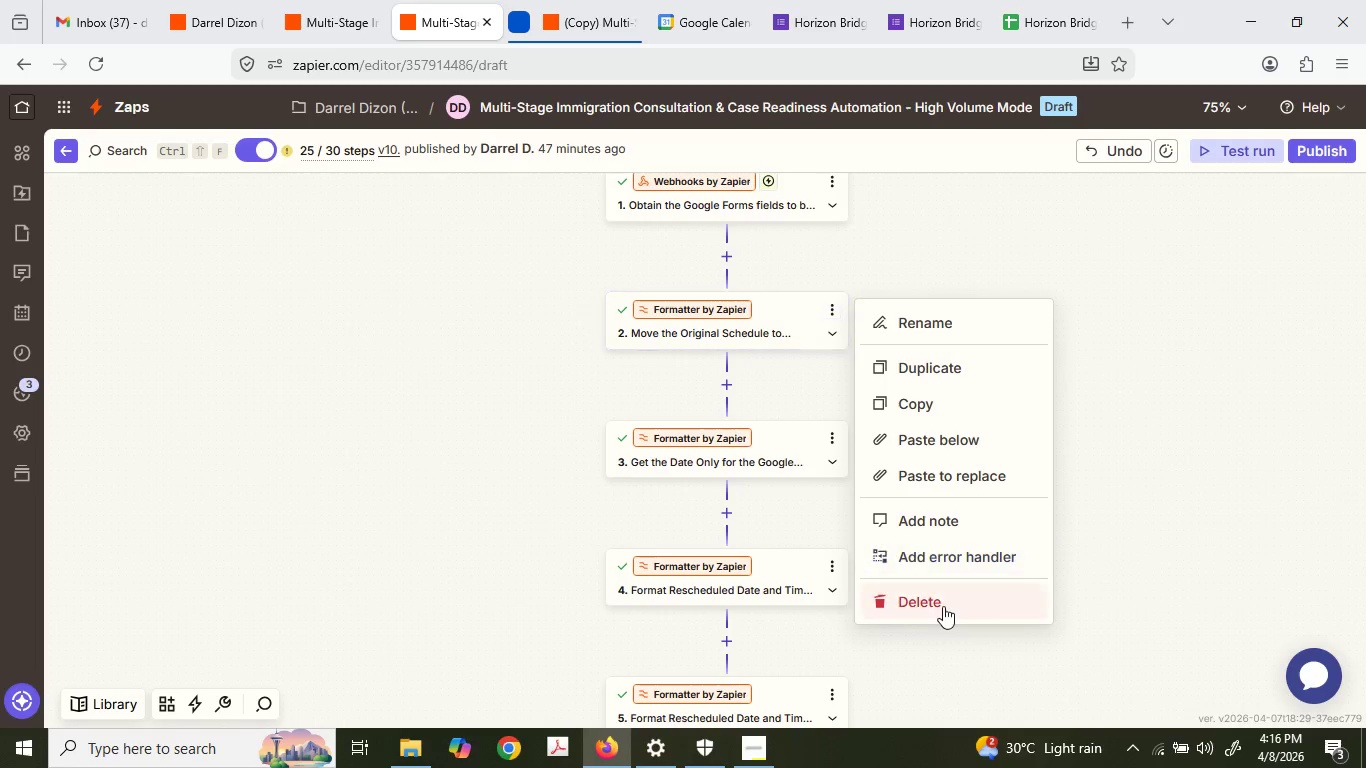 
left_click([943, 606])
 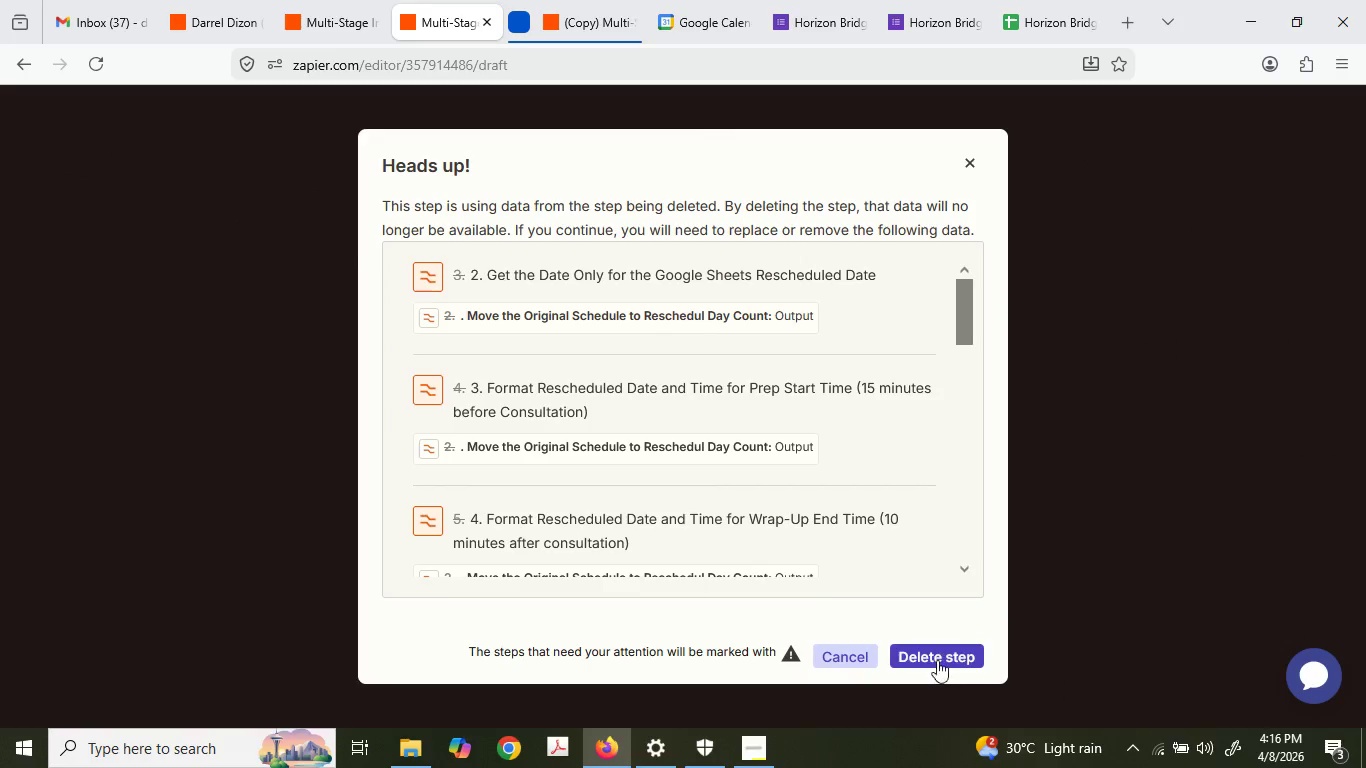 
double_click([932, 650])
 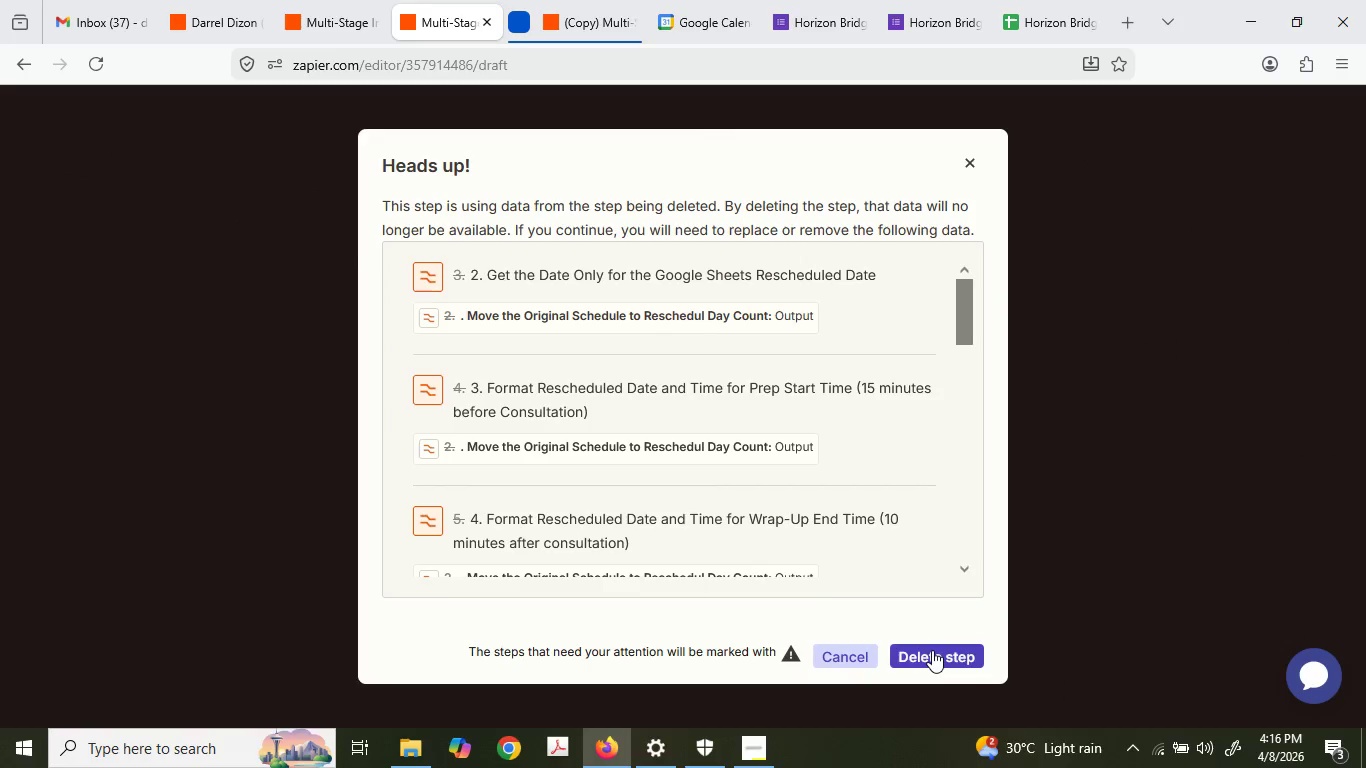 
mouse_move([921, 631])
 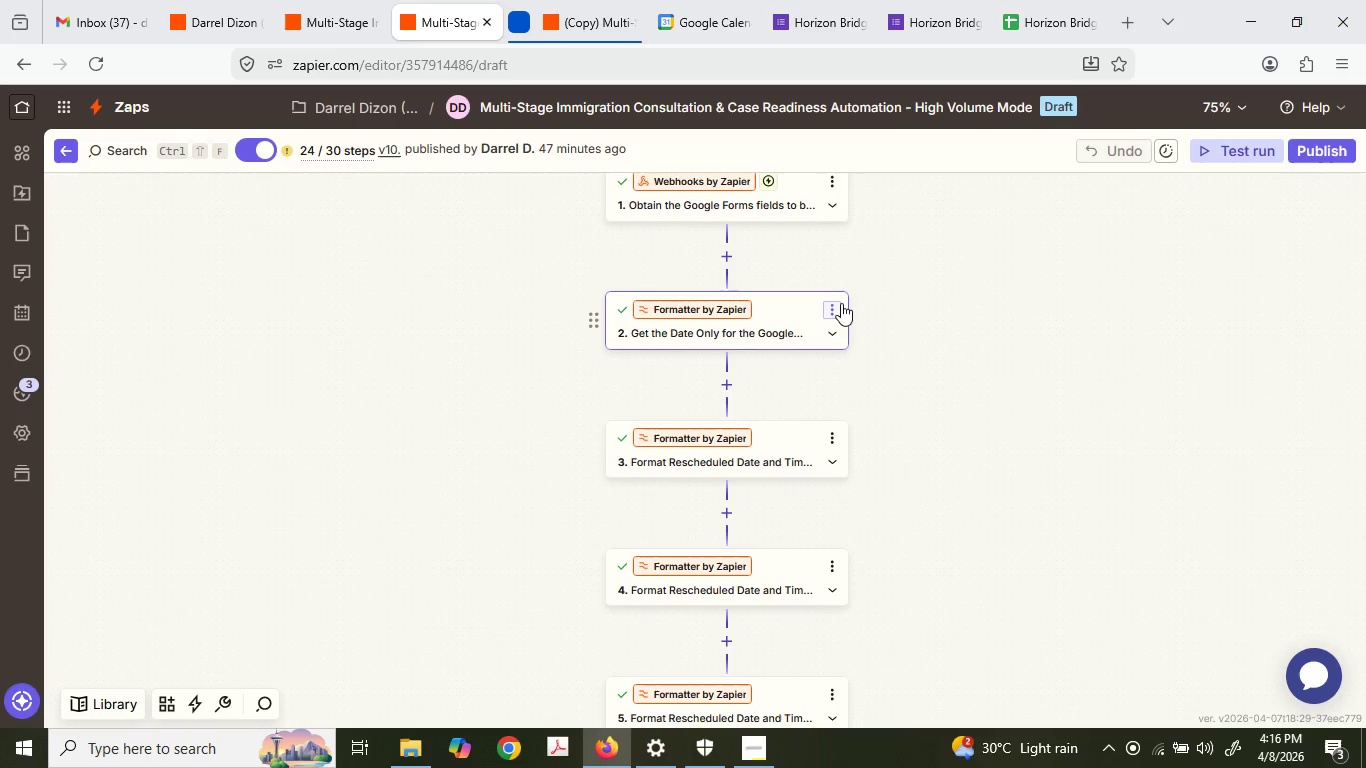 
left_click([841, 300])
 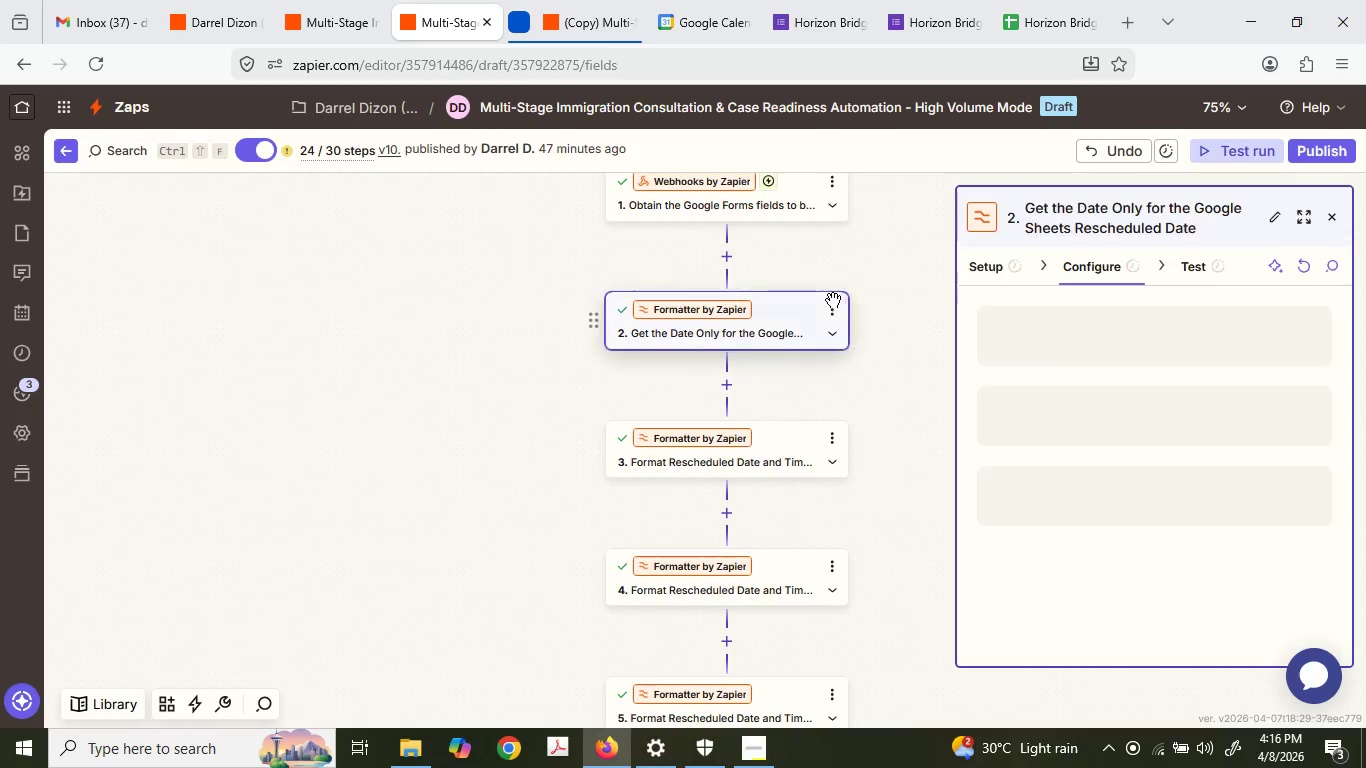 
left_click([828, 314])
 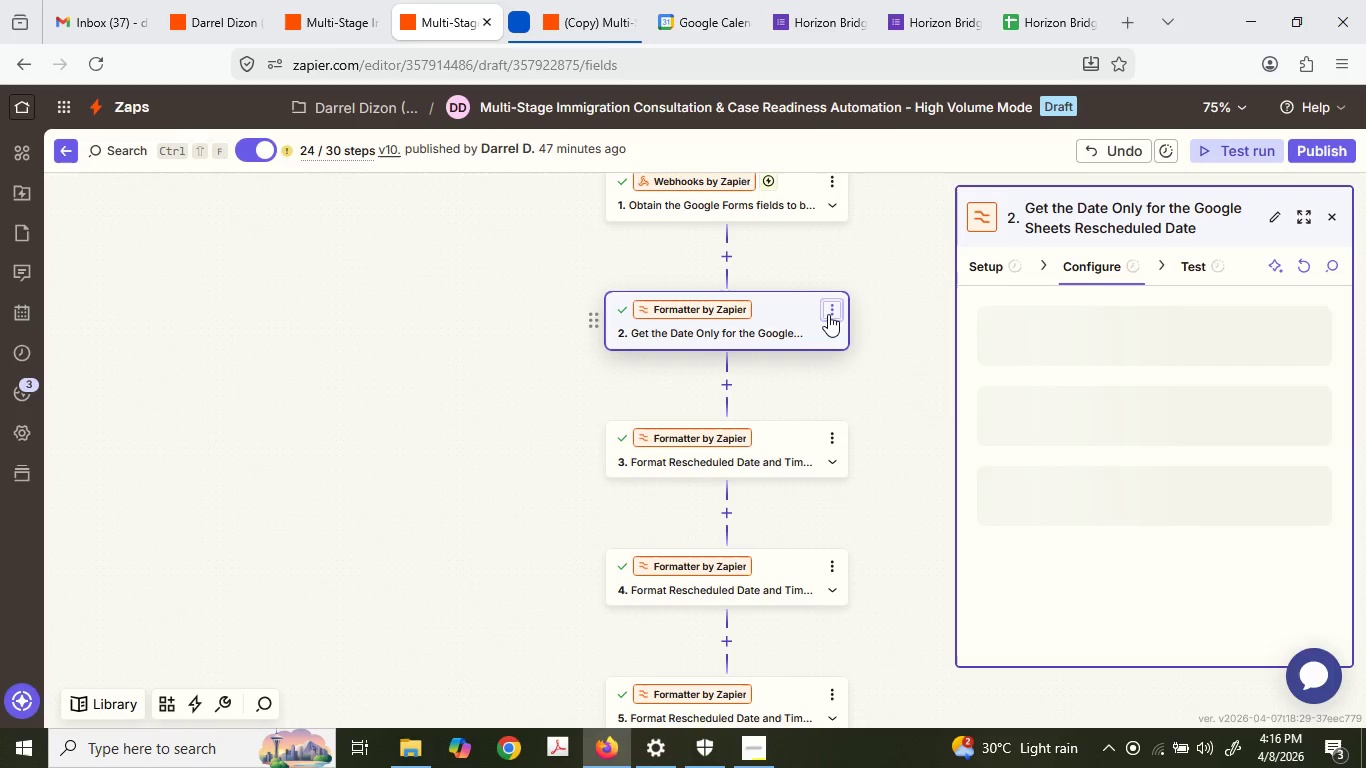 
left_click([828, 314])
 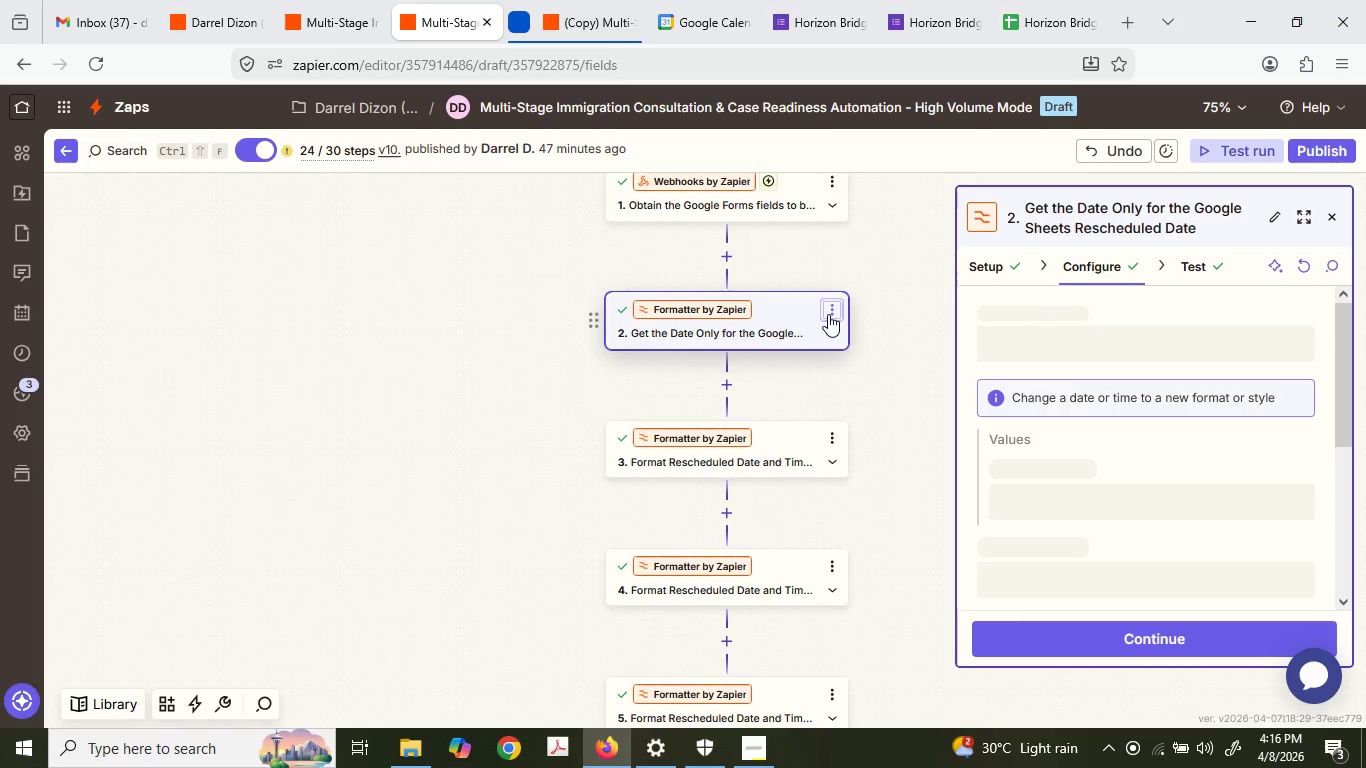 
left_click([828, 314])
 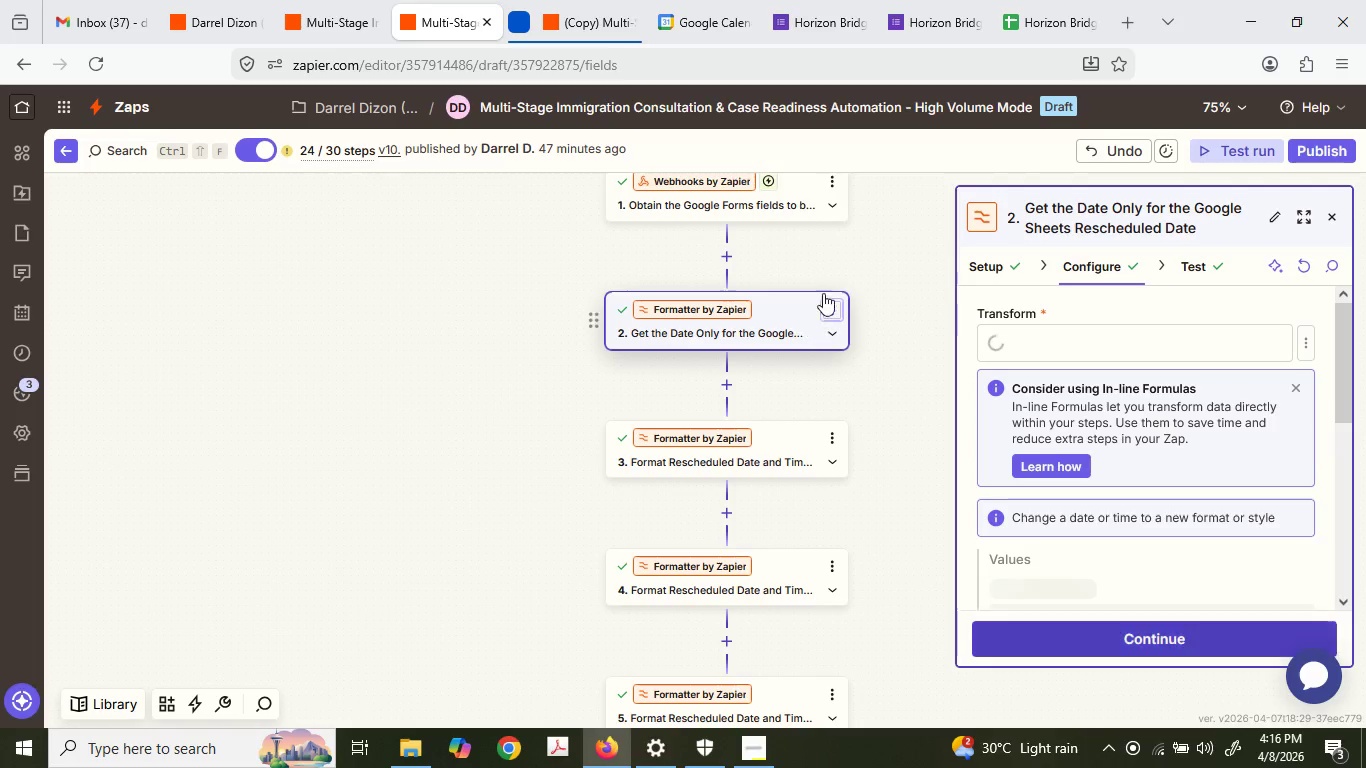 
left_click([838, 316])
 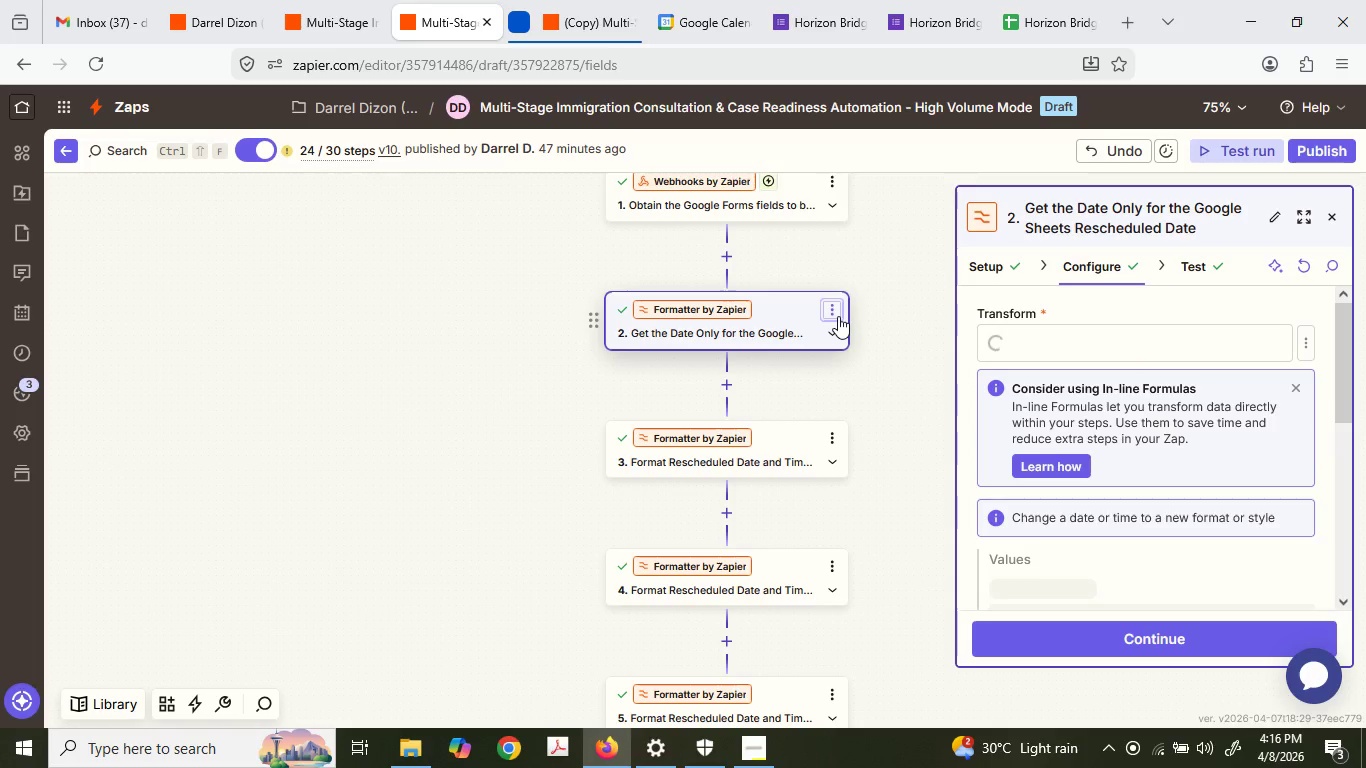 
left_click([838, 316])
 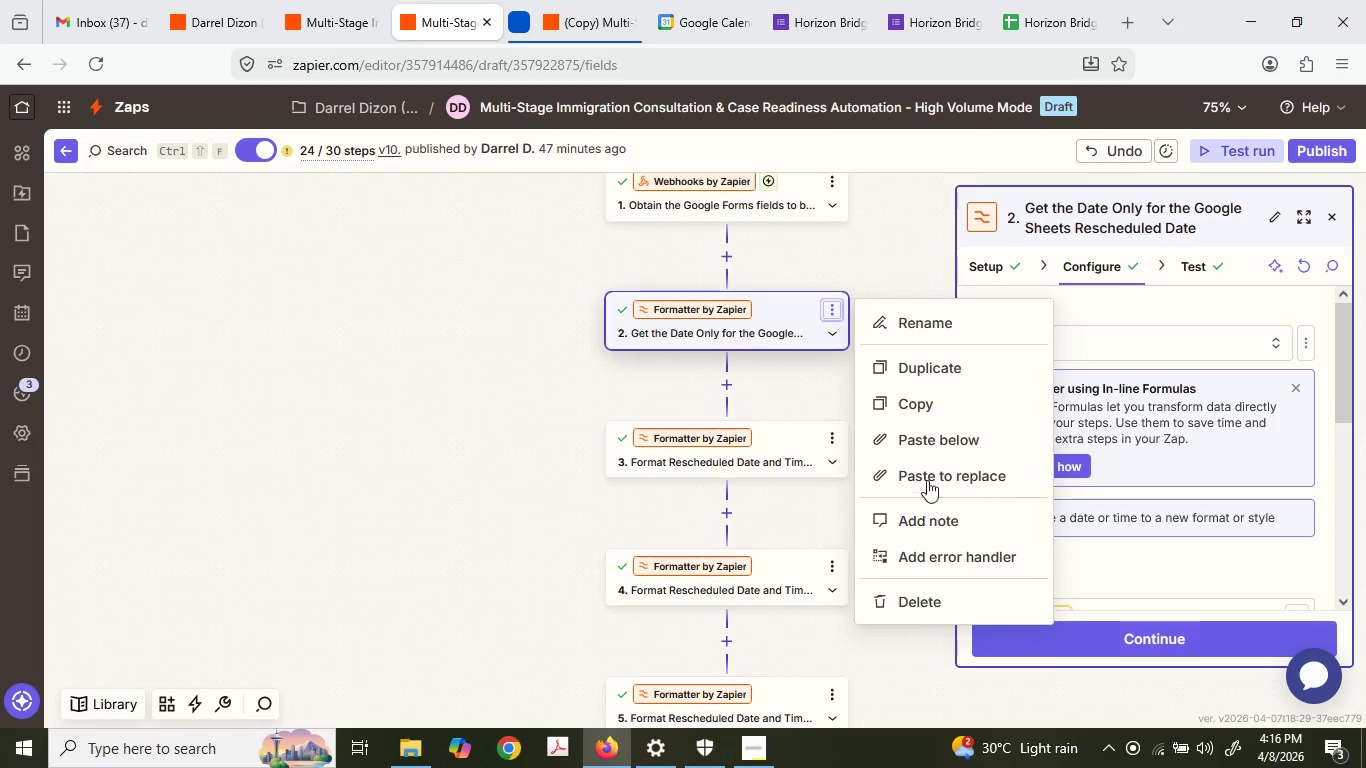 
left_click([951, 594])
 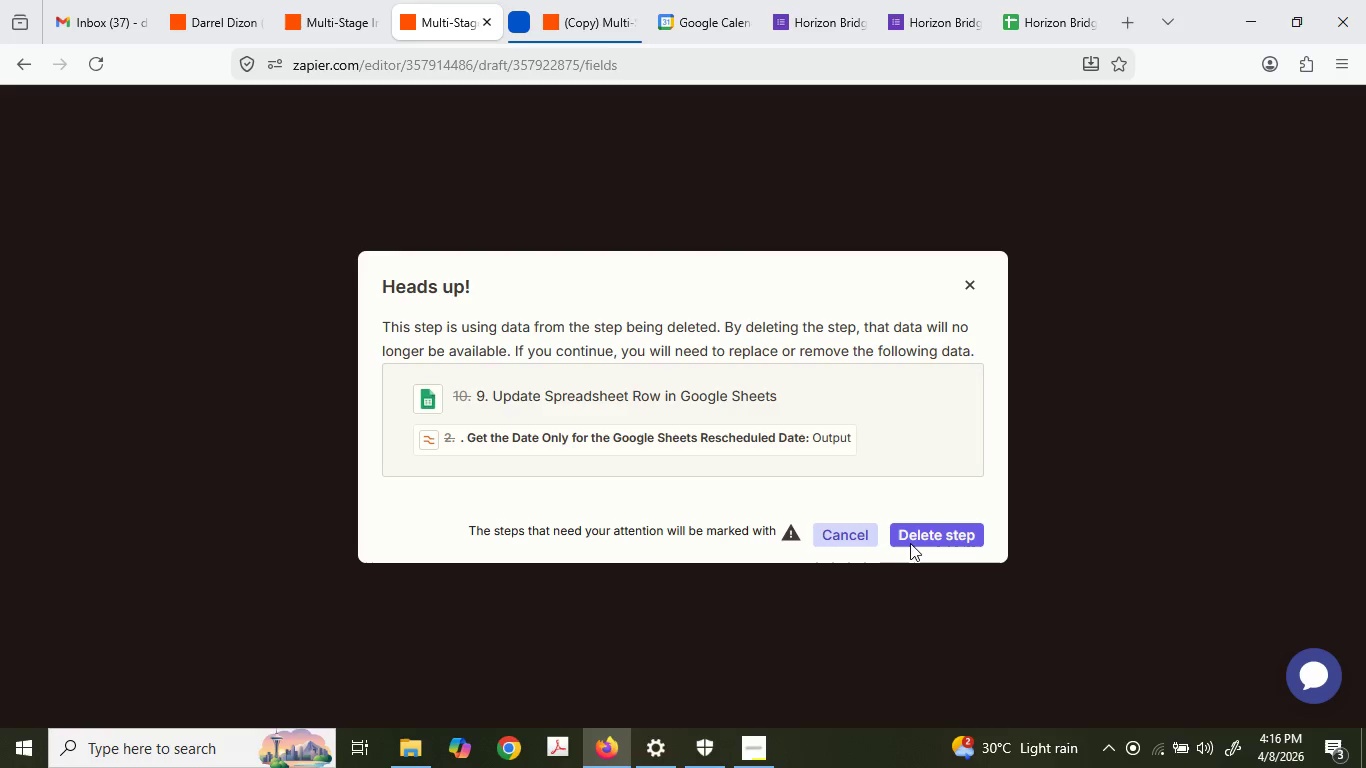 
left_click([909, 537])
 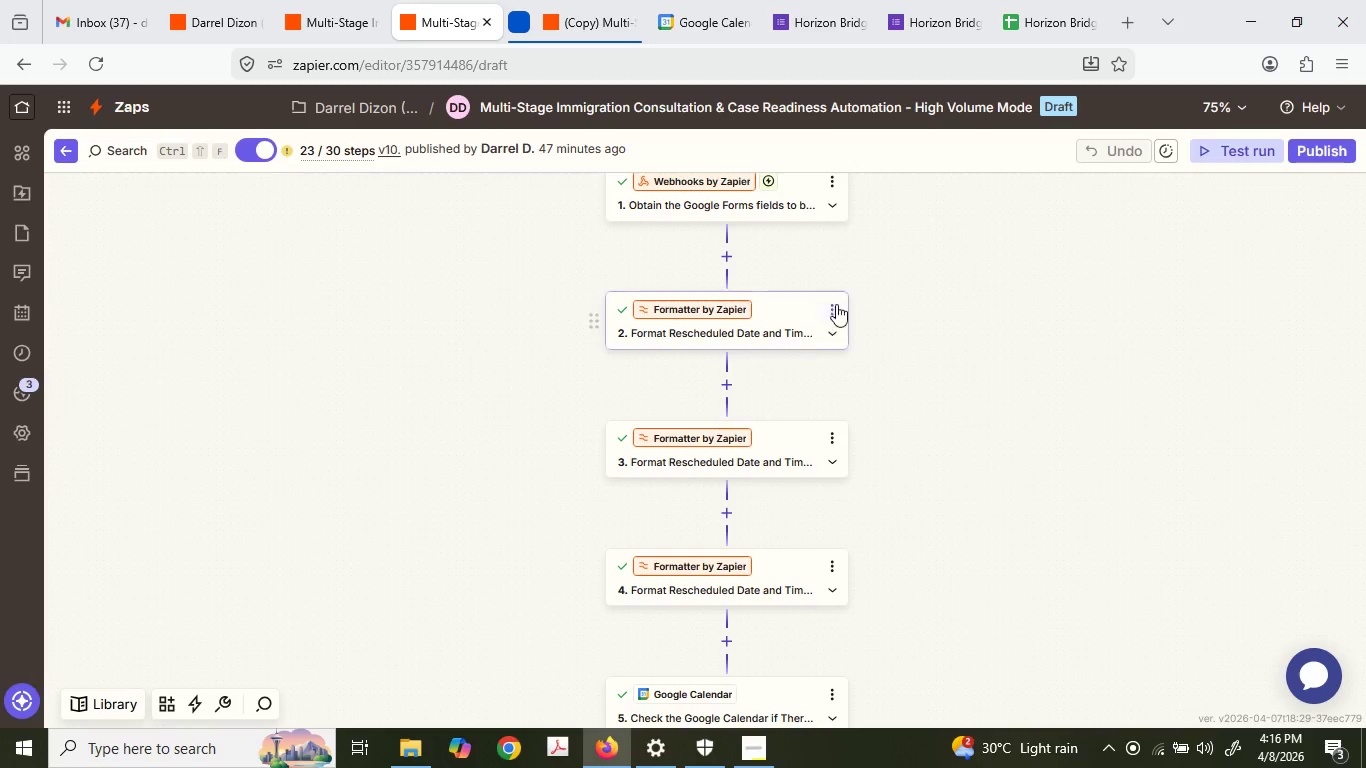 
left_click([837, 300])
 